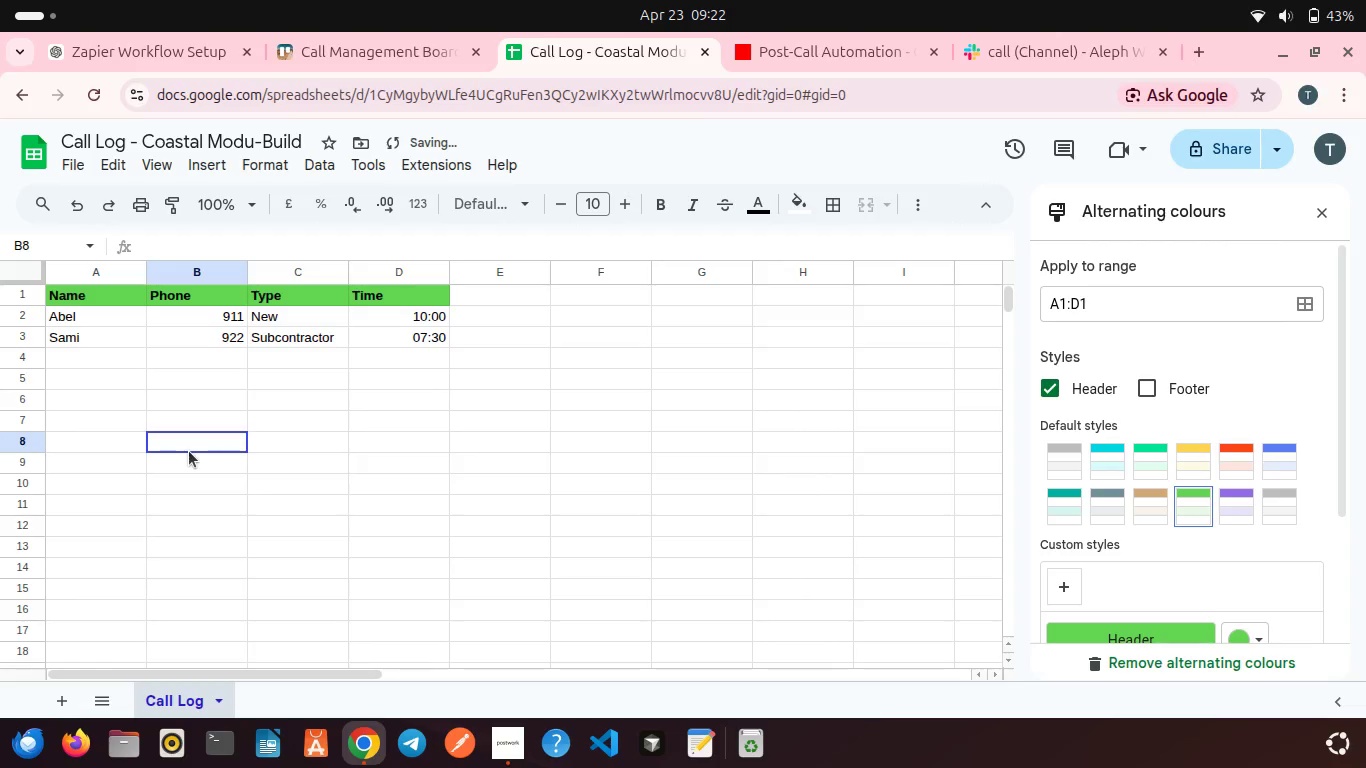 
left_click([189, 451])
 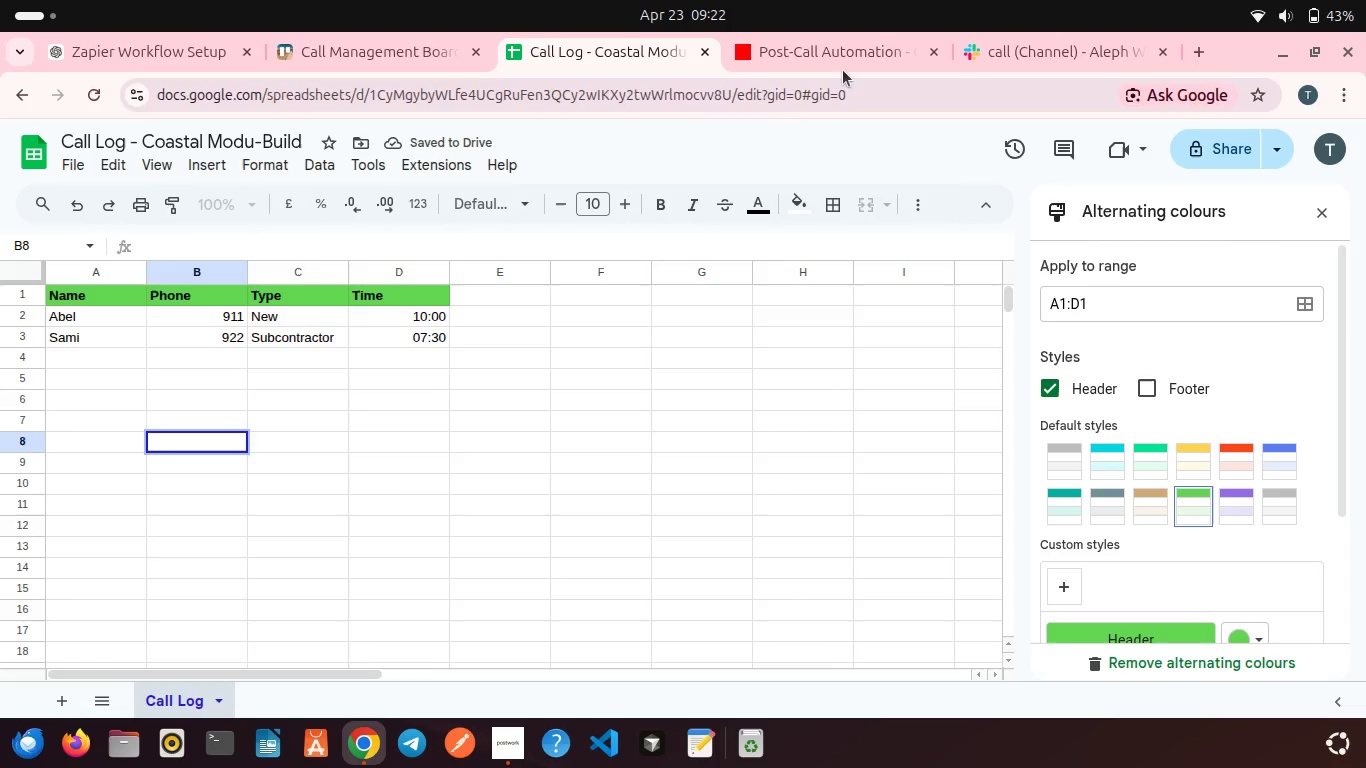 
left_click([823, 58])
 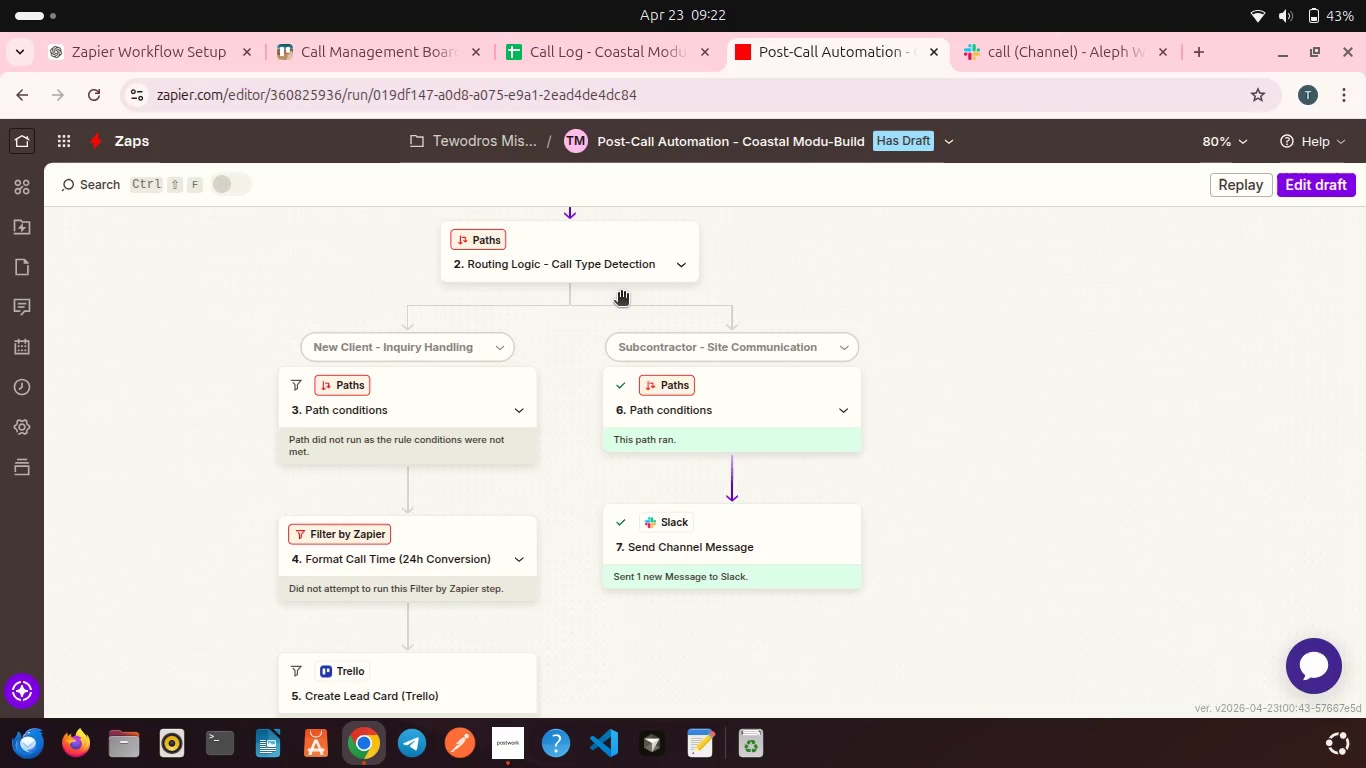 
scroll: coordinate [621, 294], scroll_direction: up, amount: 4.0
 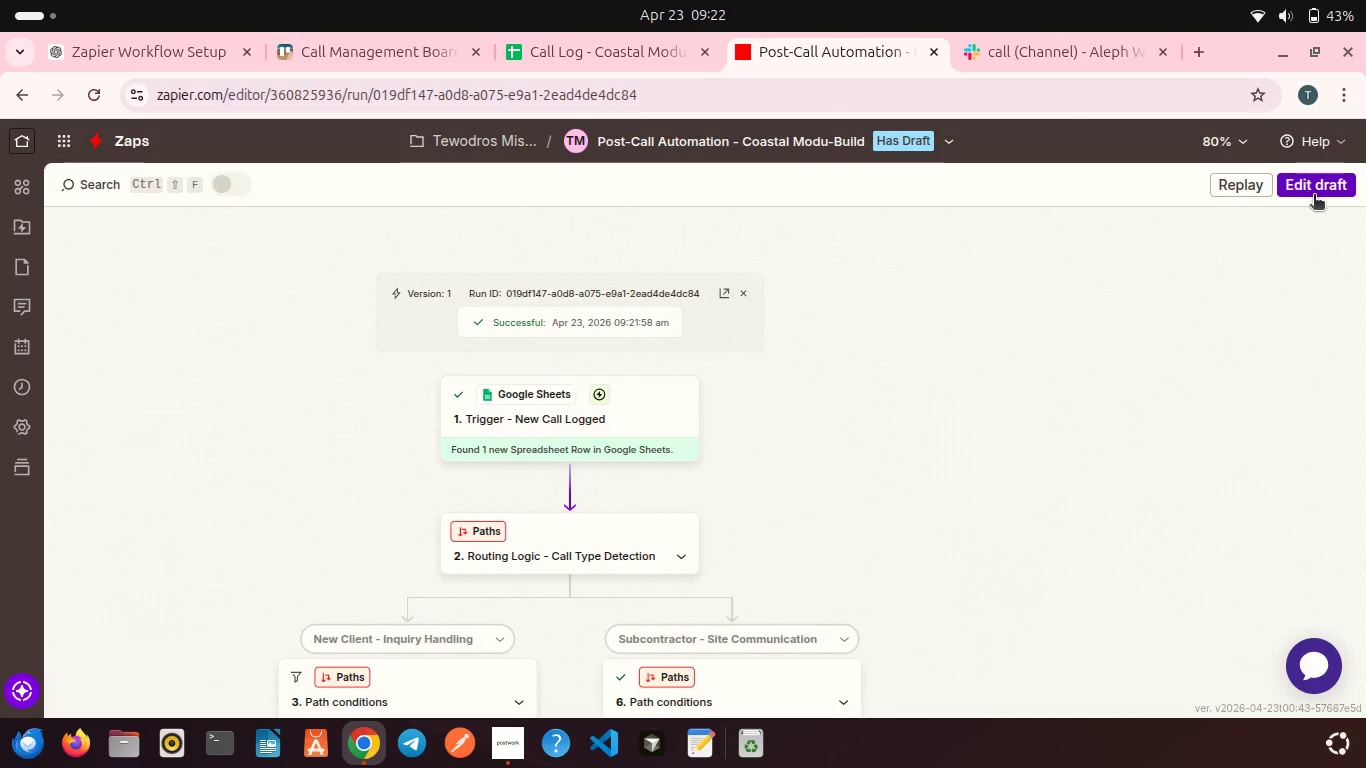 
left_click([1330, 187])
 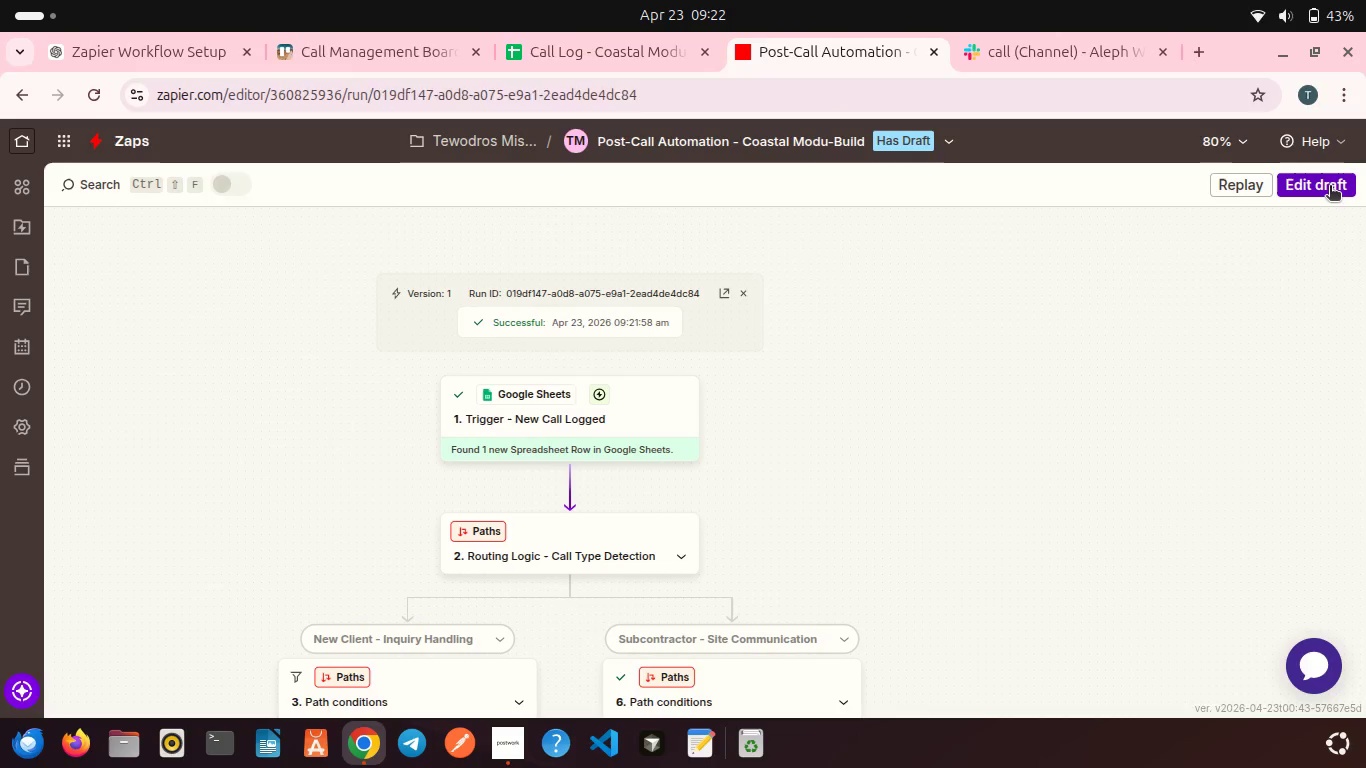 
mouse_move([1297, 195])
 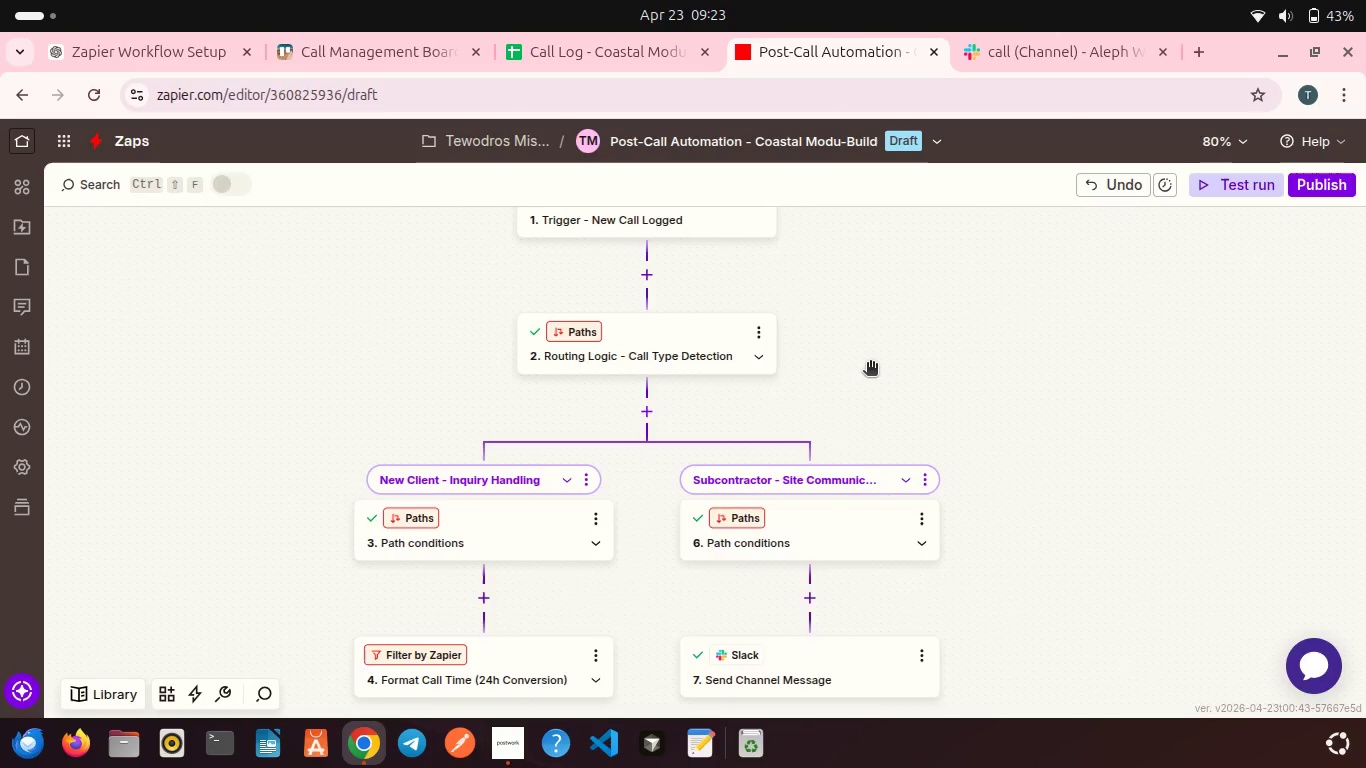 
scroll: coordinate [870, 364], scroll_direction: down, amount: 1.0
 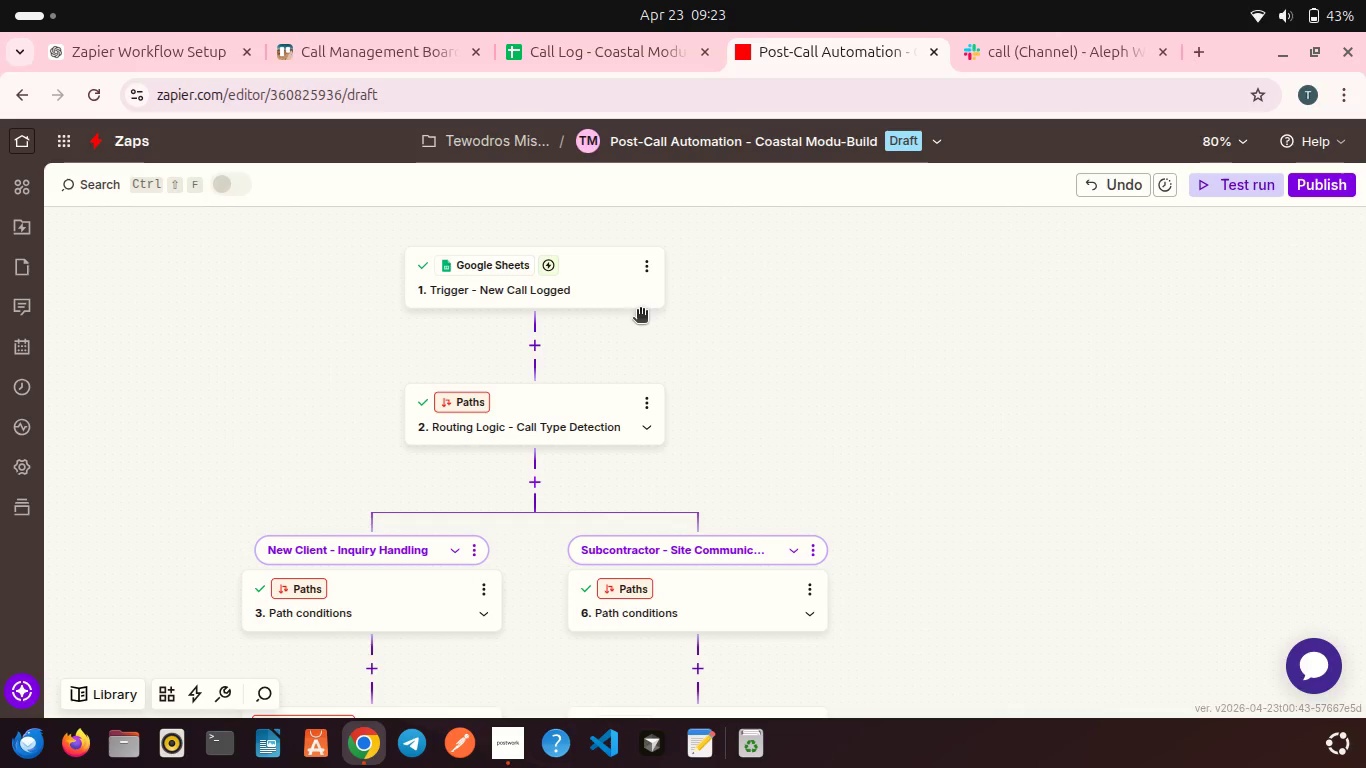 
left_click([617, 294])
 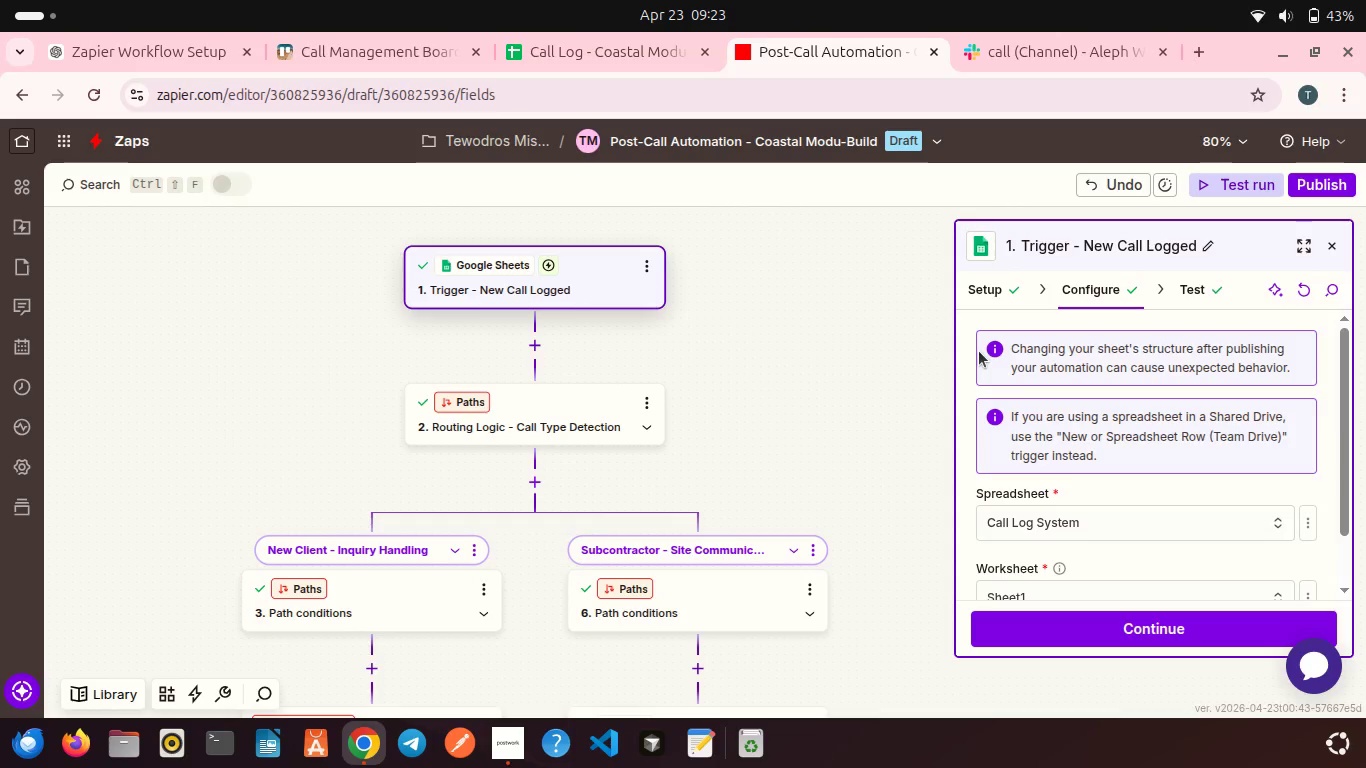 
left_click([1080, 626])
 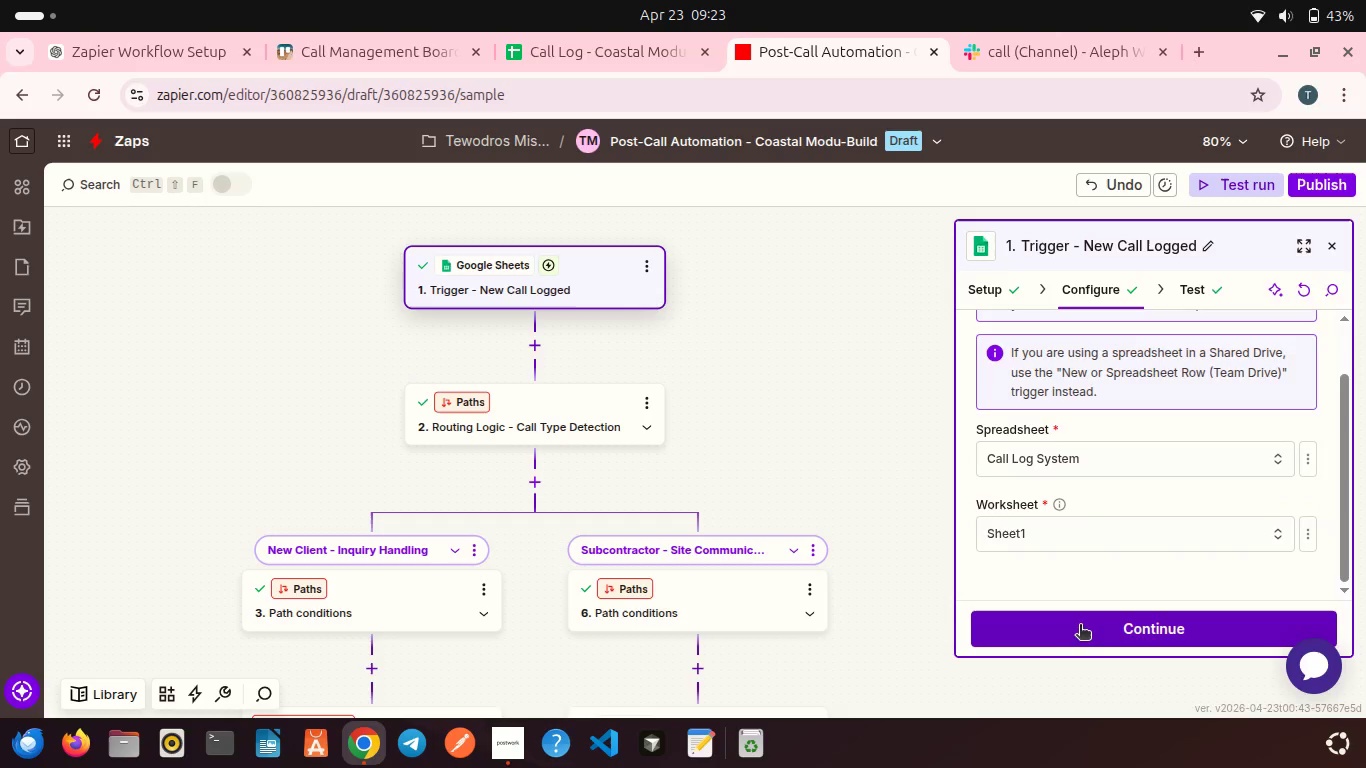 
scroll: coordinate [1028, 410], scroll_direction: down, amount: 5.0
 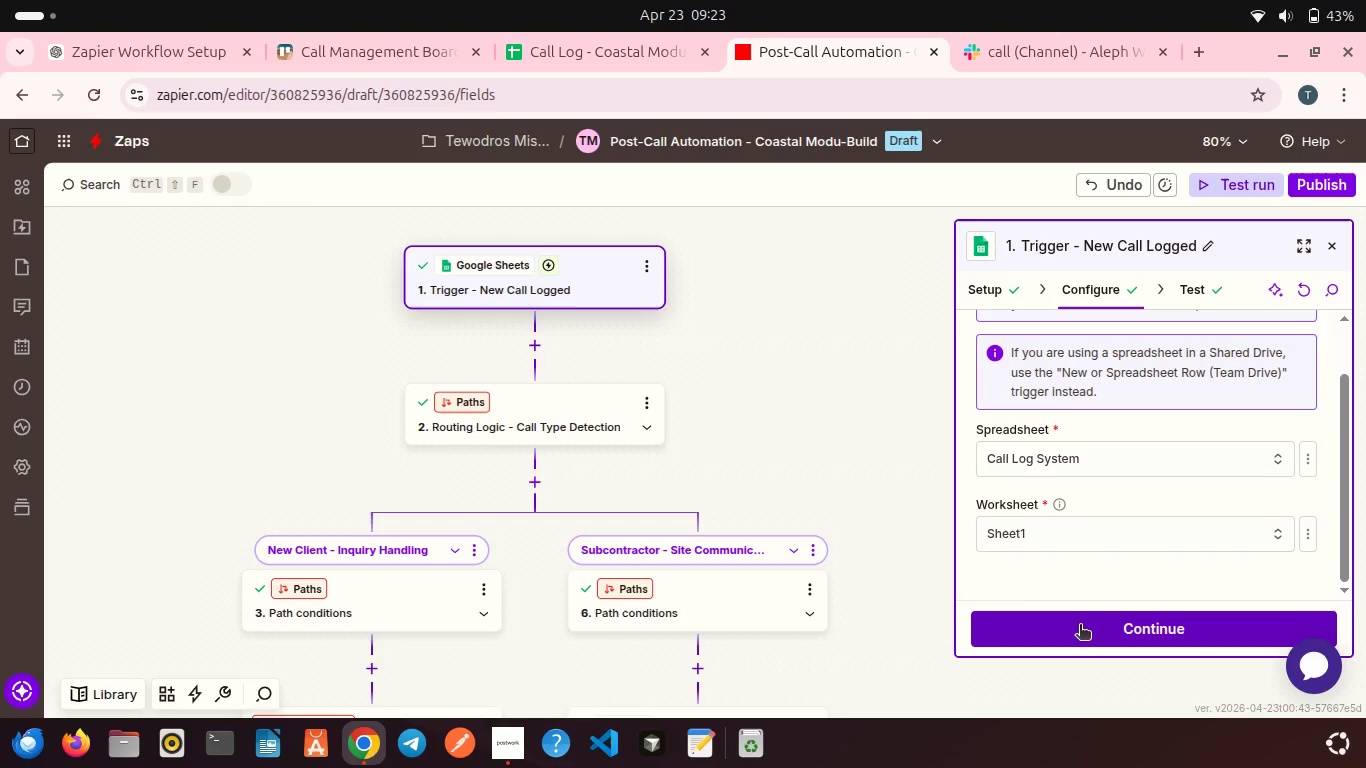 
mouse_move([1076, 588])
 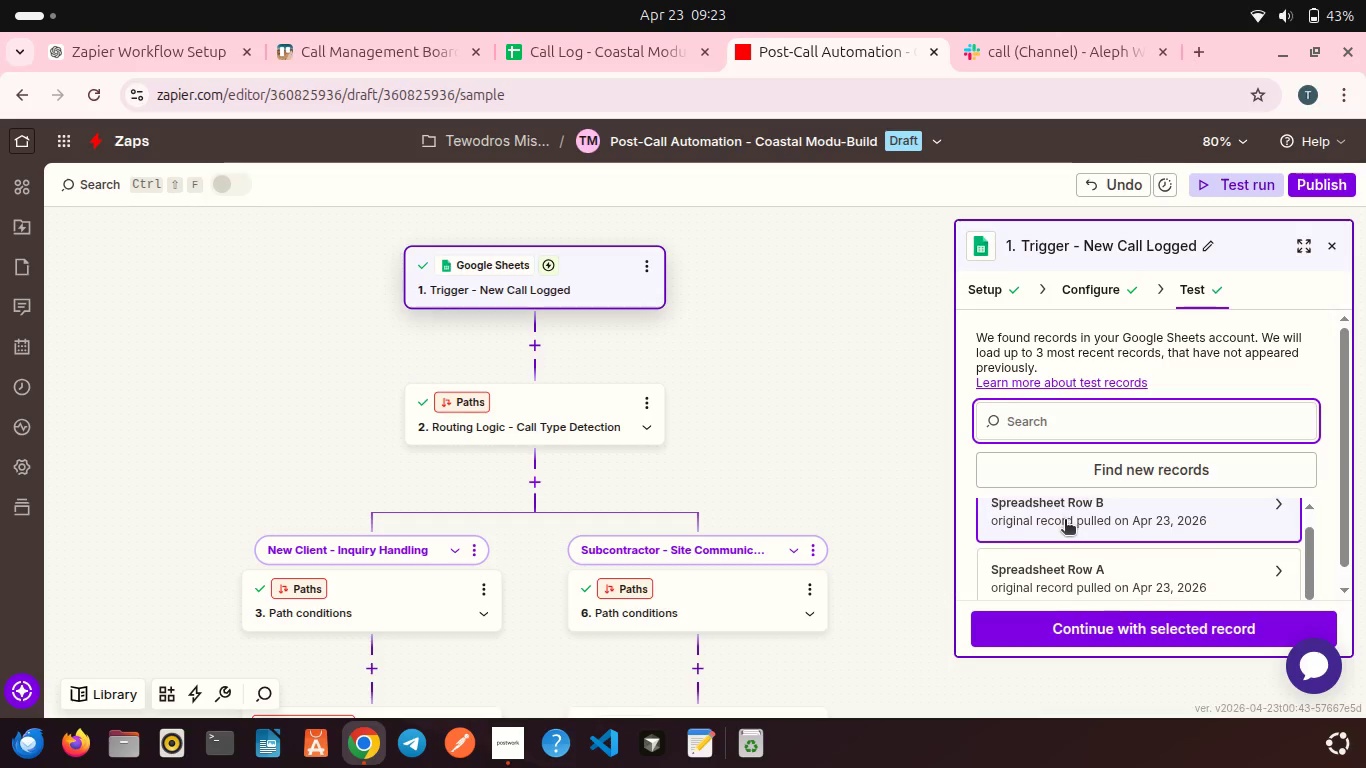 
scroll: coordinate [1065, 521], scroll_direction: down, amount: 1.0
 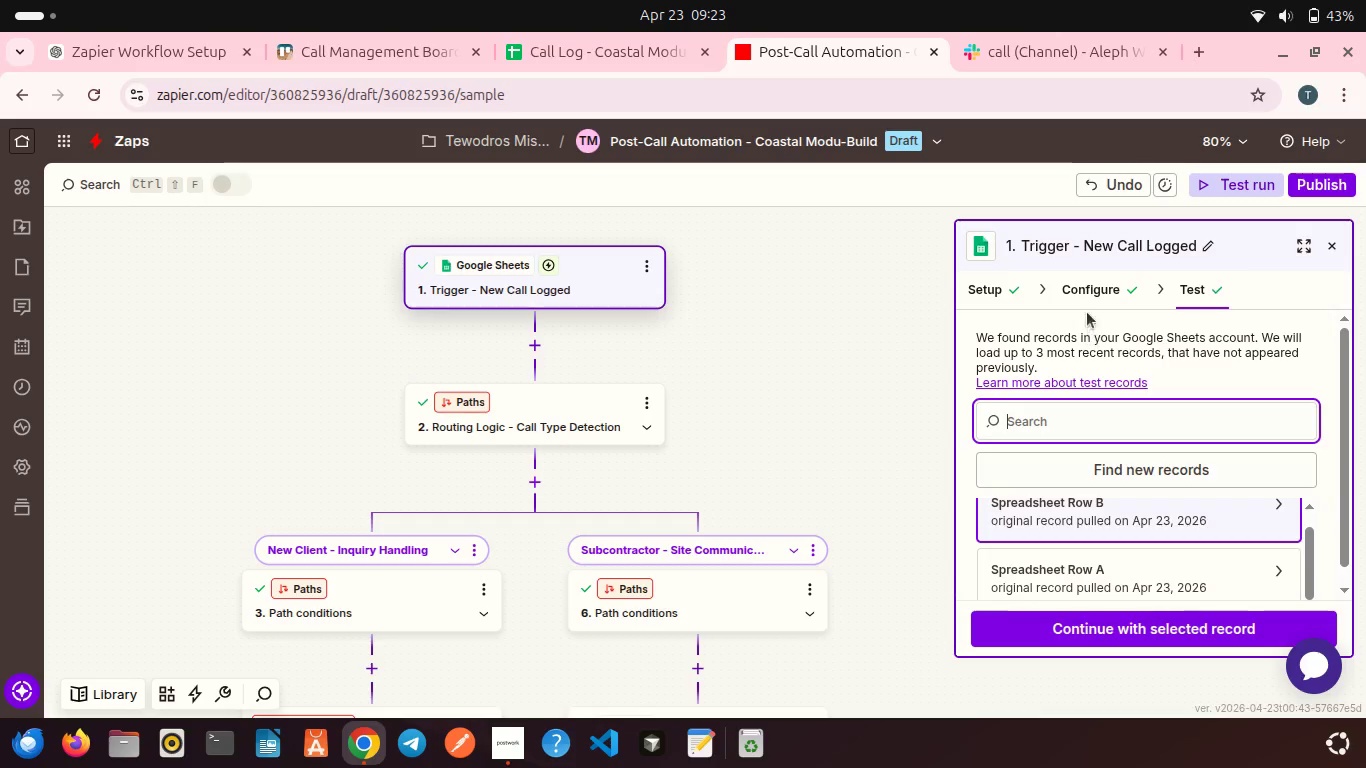 
left_click([1085, 284])
 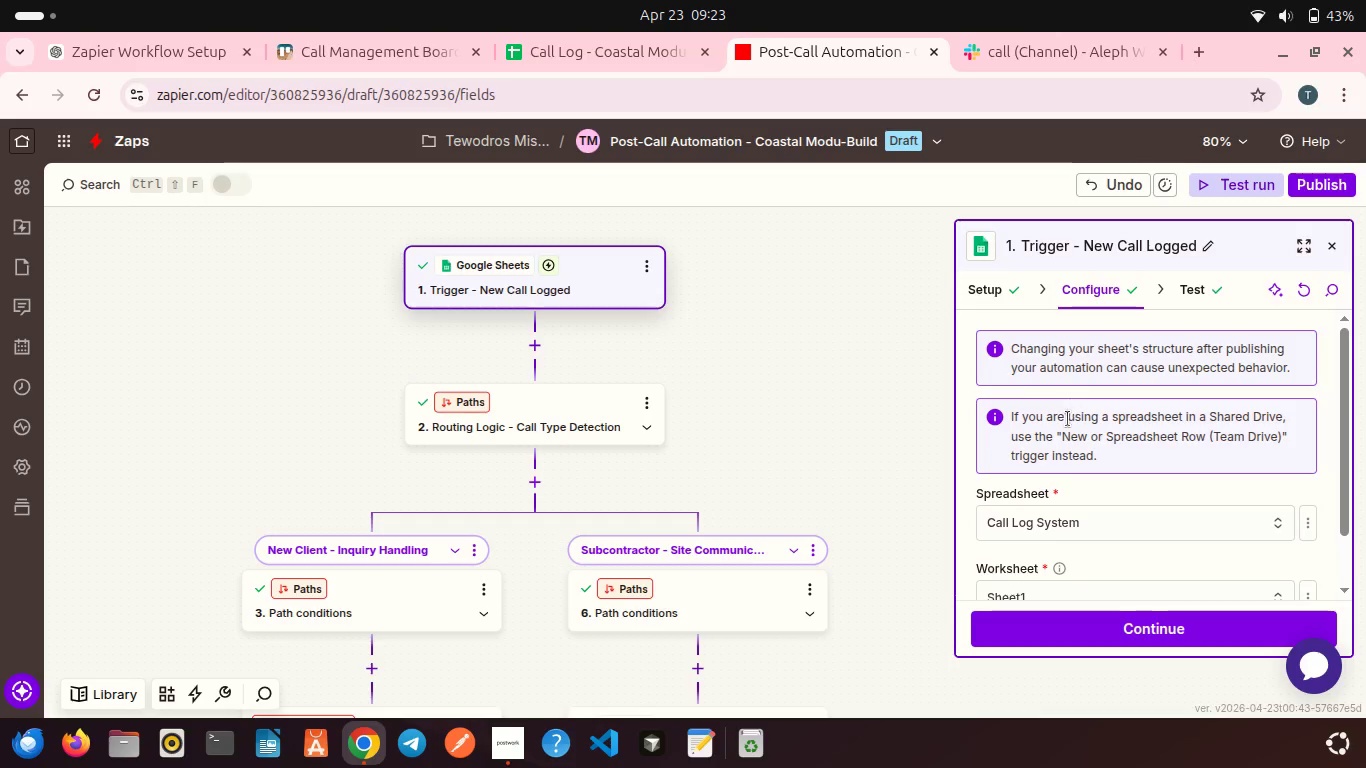 
left_click([1096, 450])
 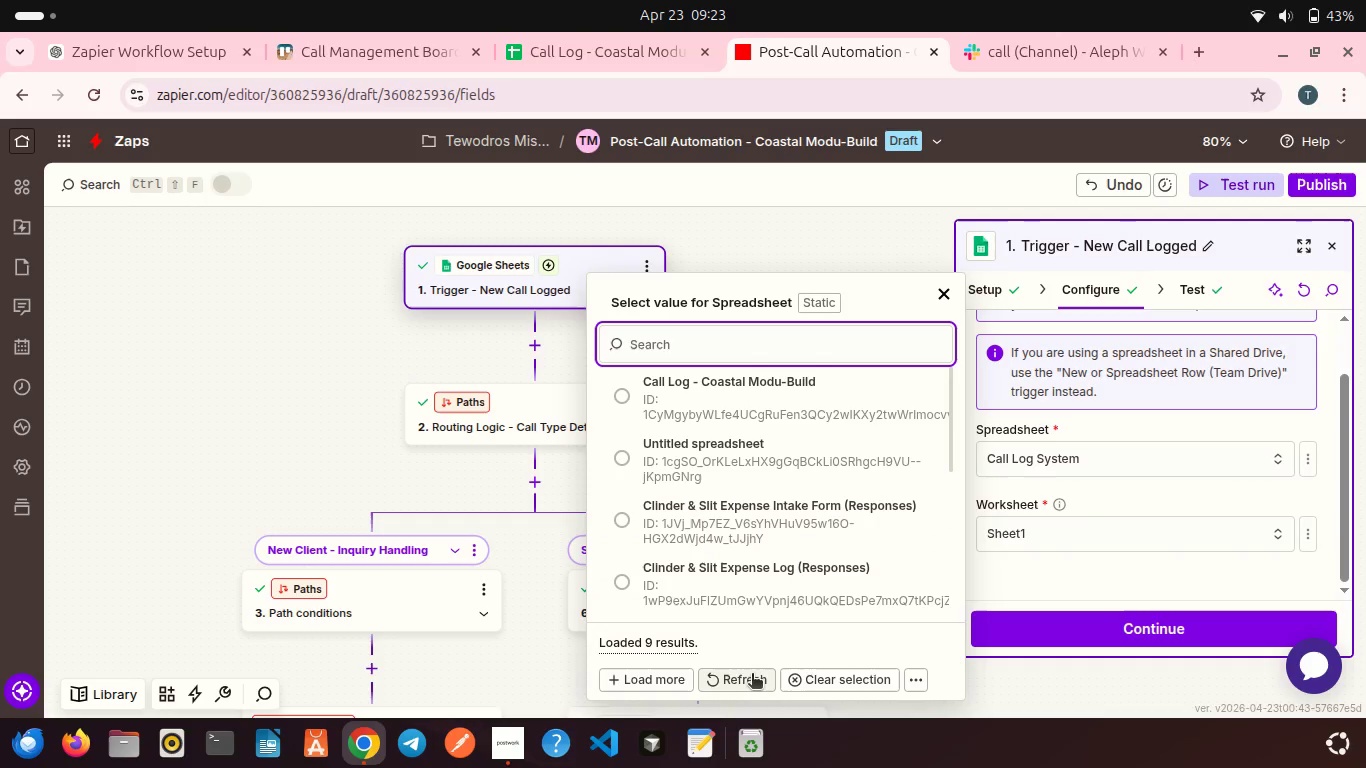 
scroll: coordinate [1068, 419], scroll_direction: down, amount: 3.0
 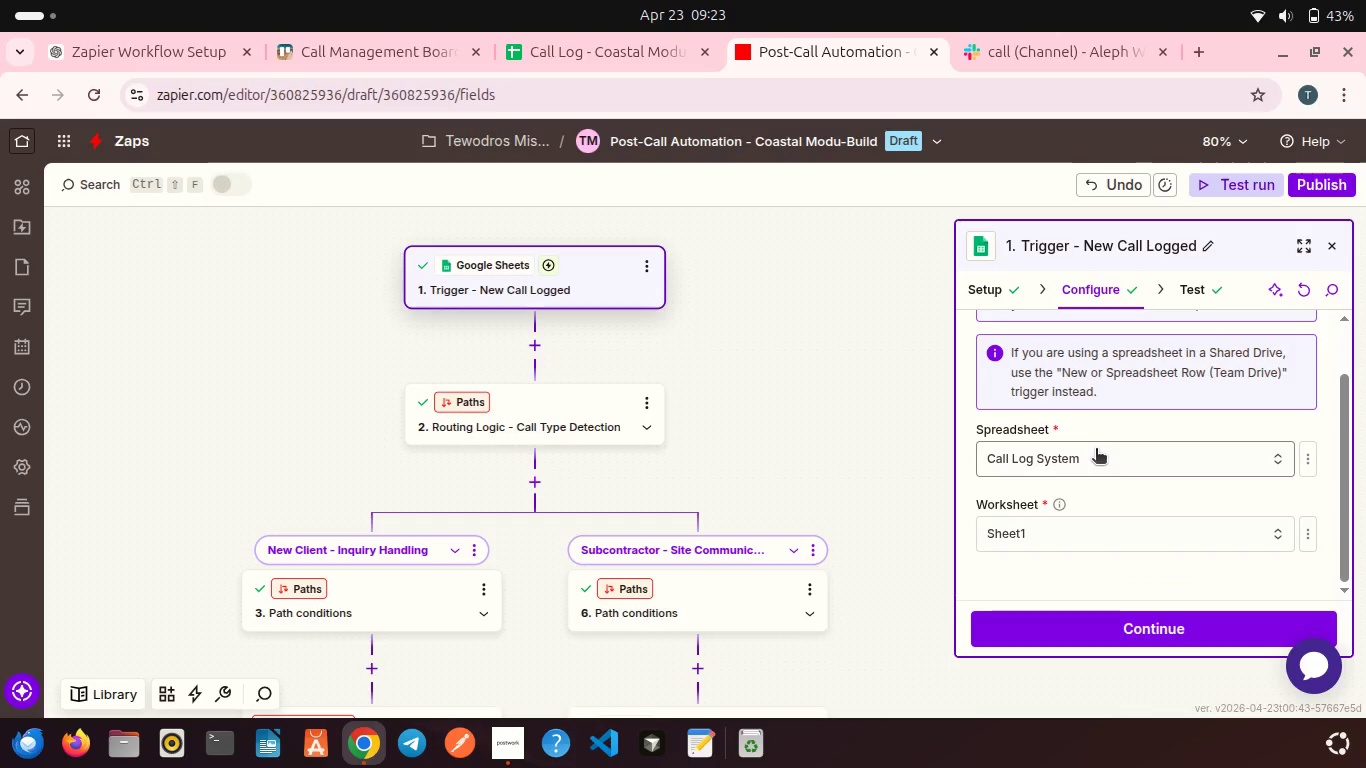 
left_click([745, 679])
 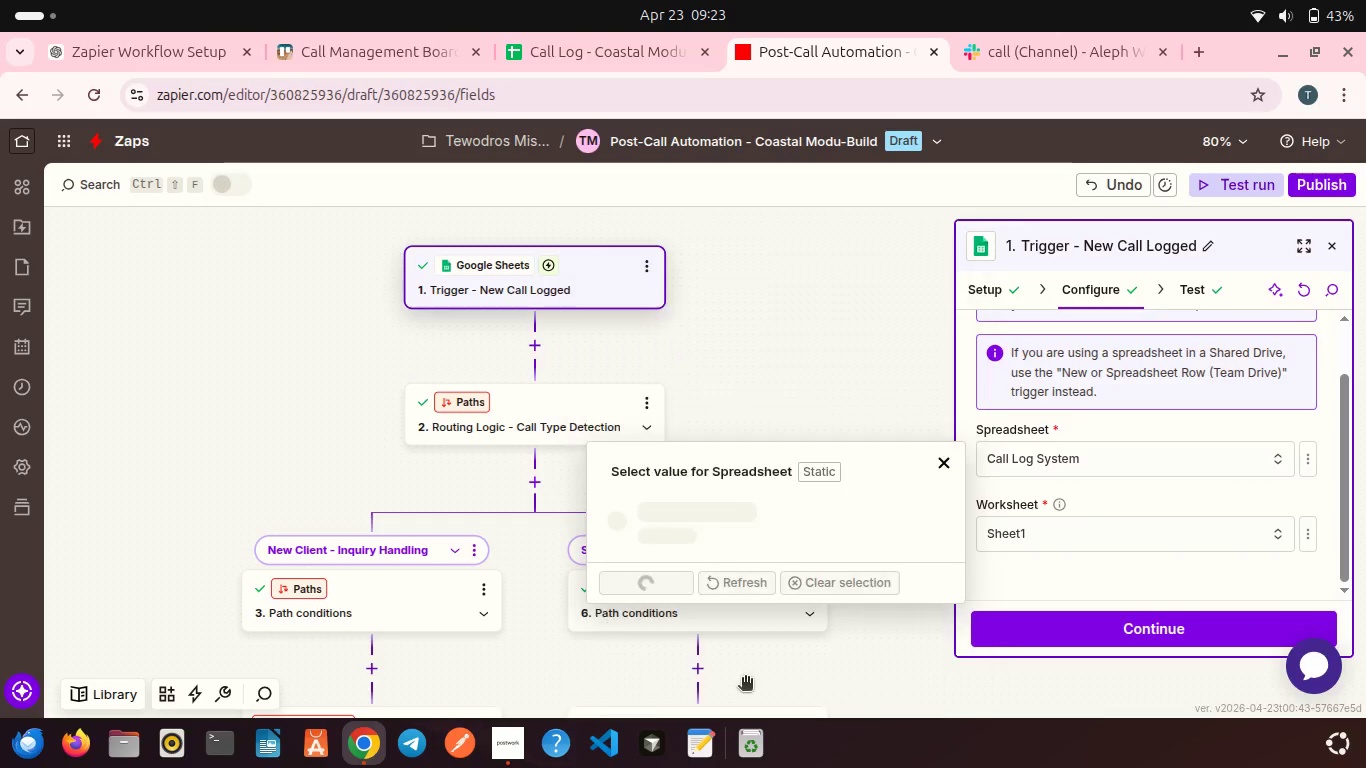 
mouse_move([743, 645])
 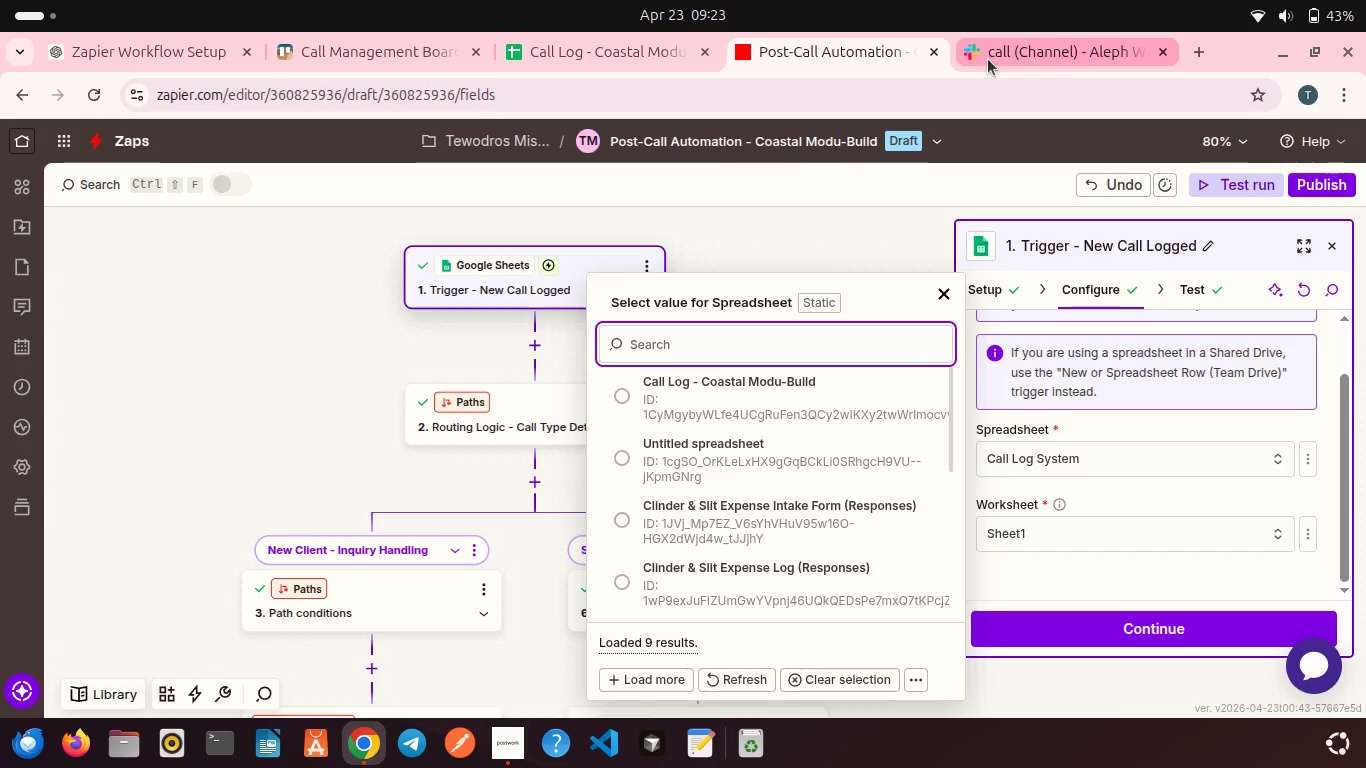 
left_click([988, 59])
 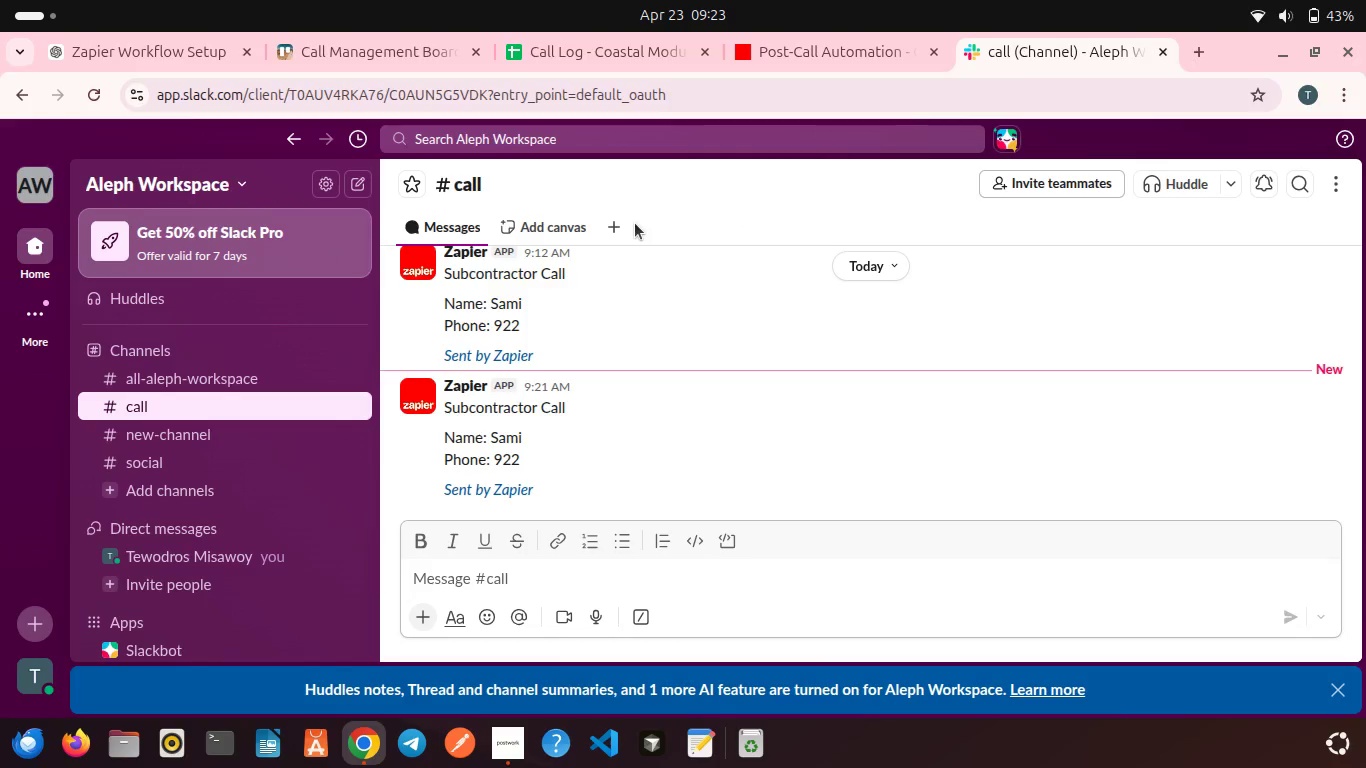 
wait(34.01)
 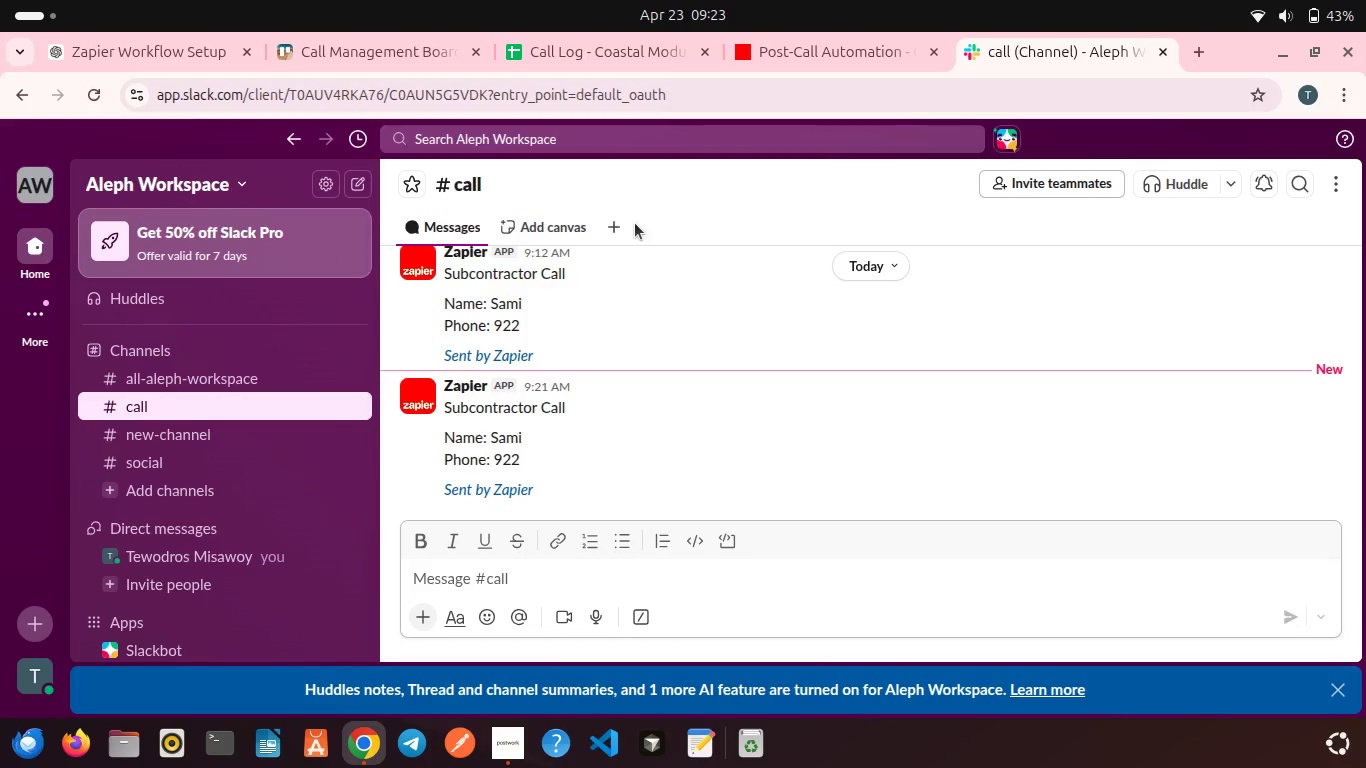 
left_click([802, 44])
 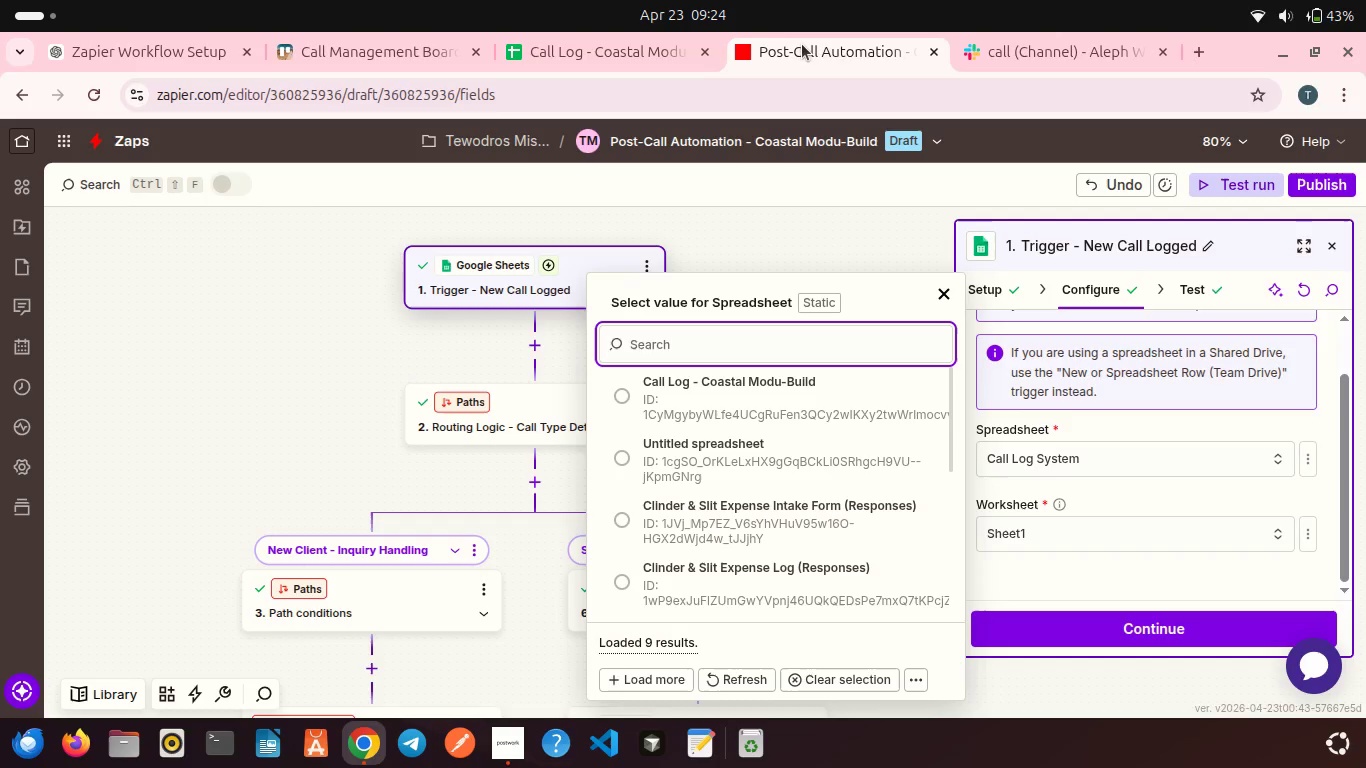 
wait(15.42)
 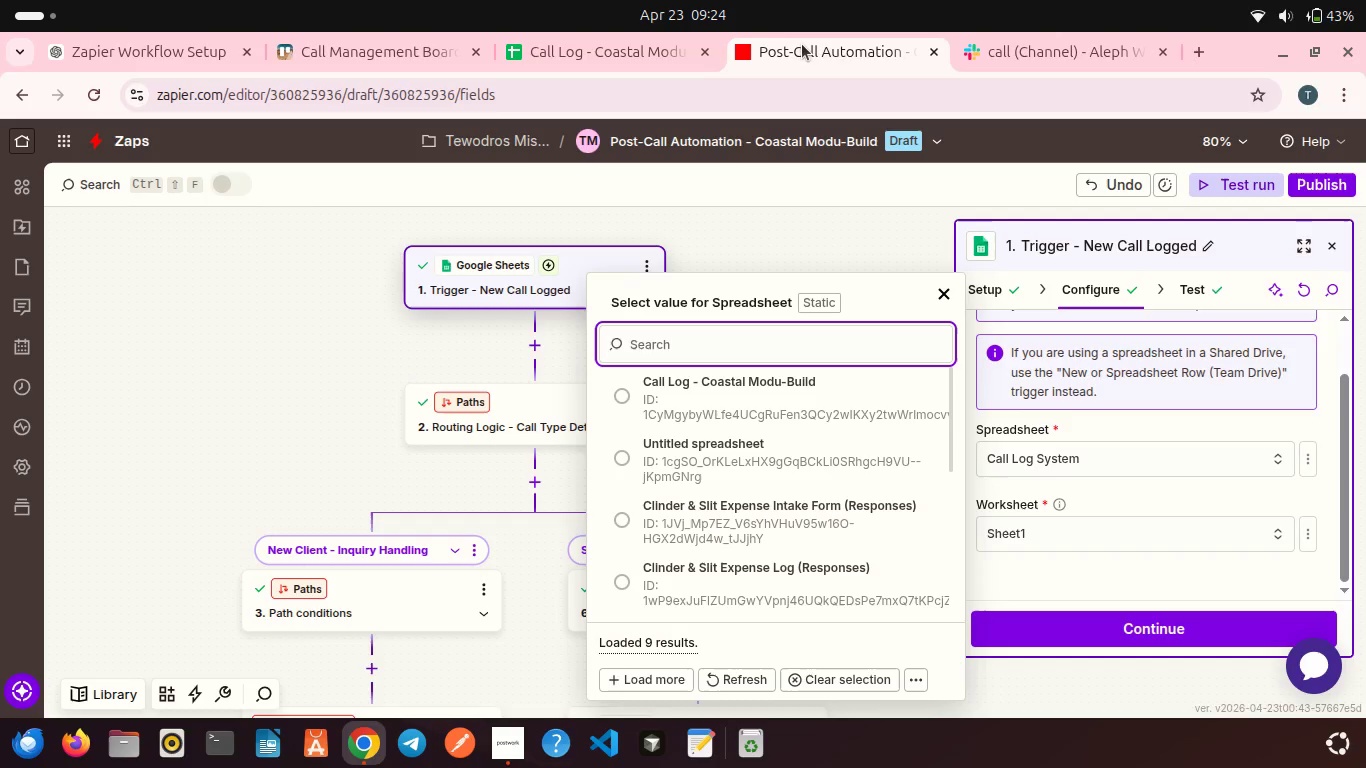 
left_click([799, 399])
 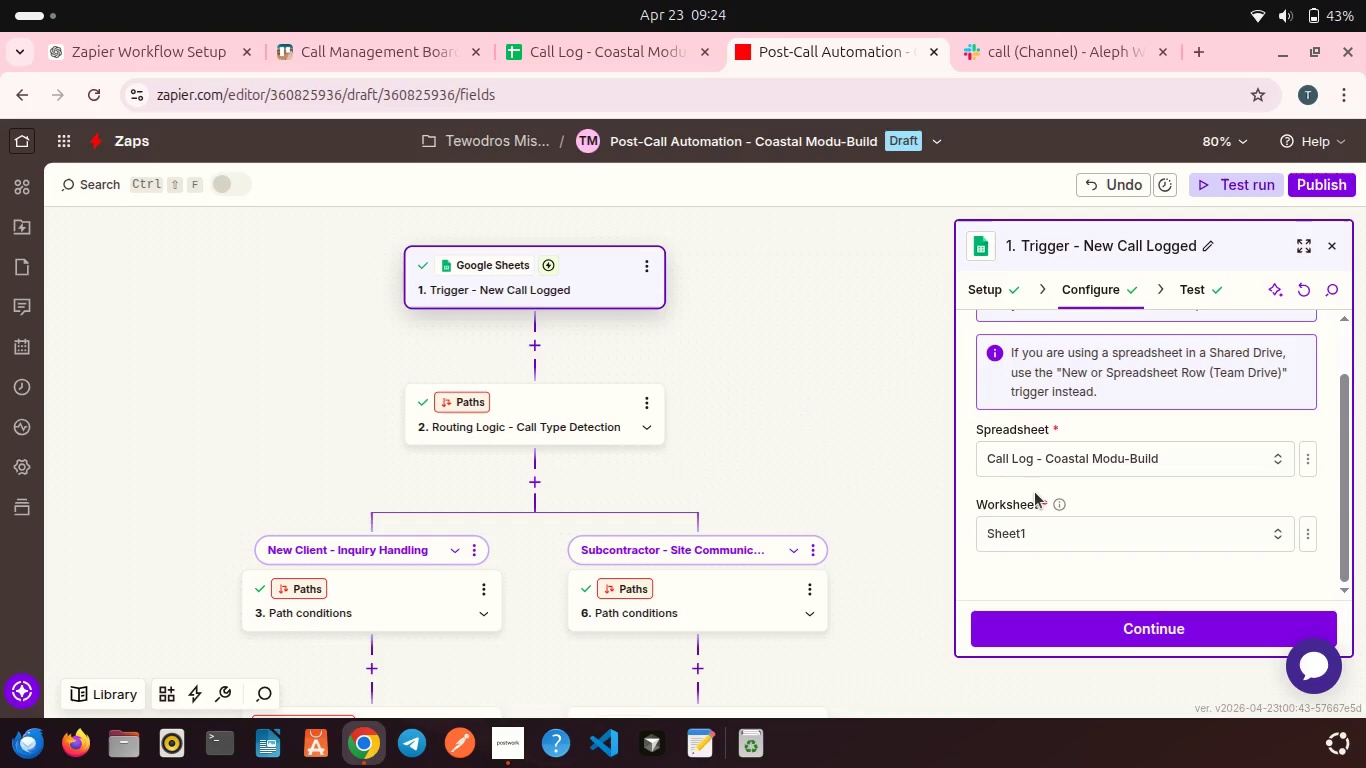 
left_click([1035, 536])
 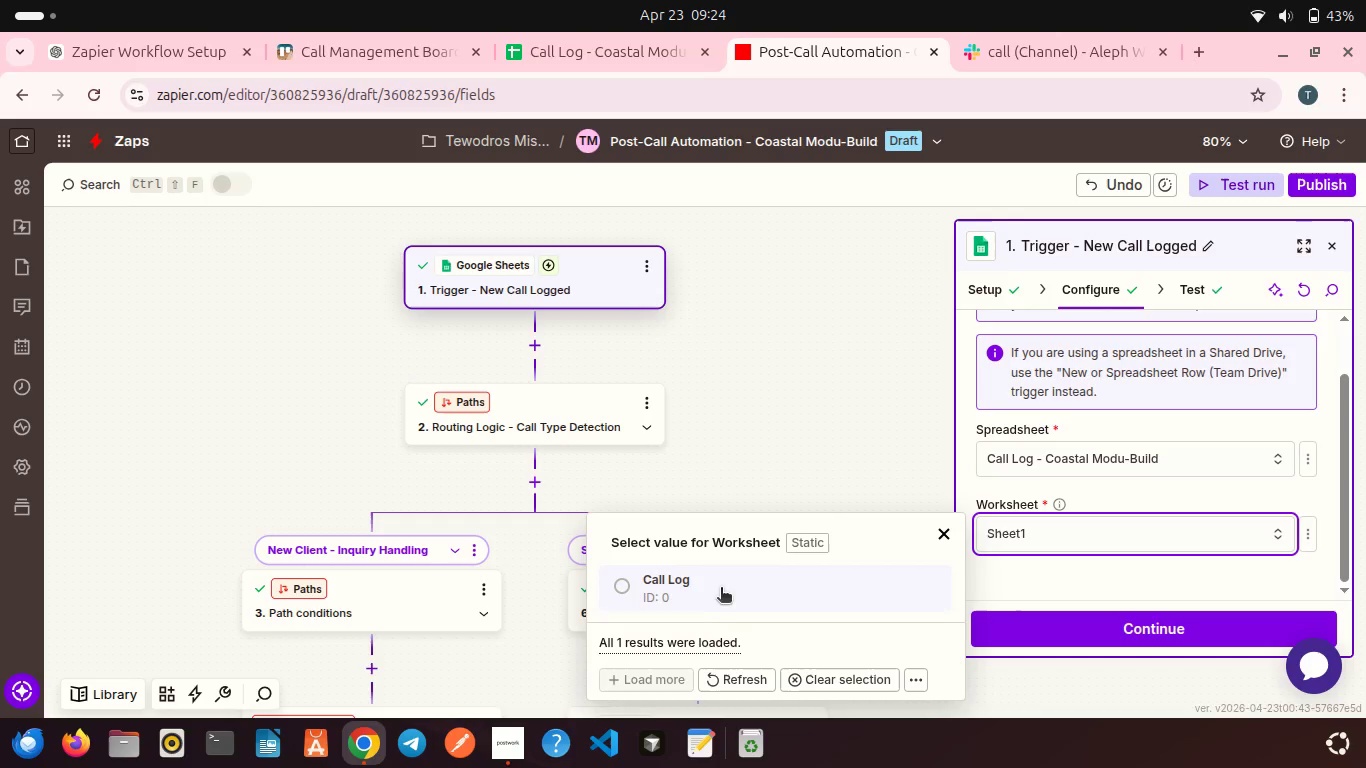 
scroll: coordinate [1035, 492], scroll_direction: down, amount: 1.0
 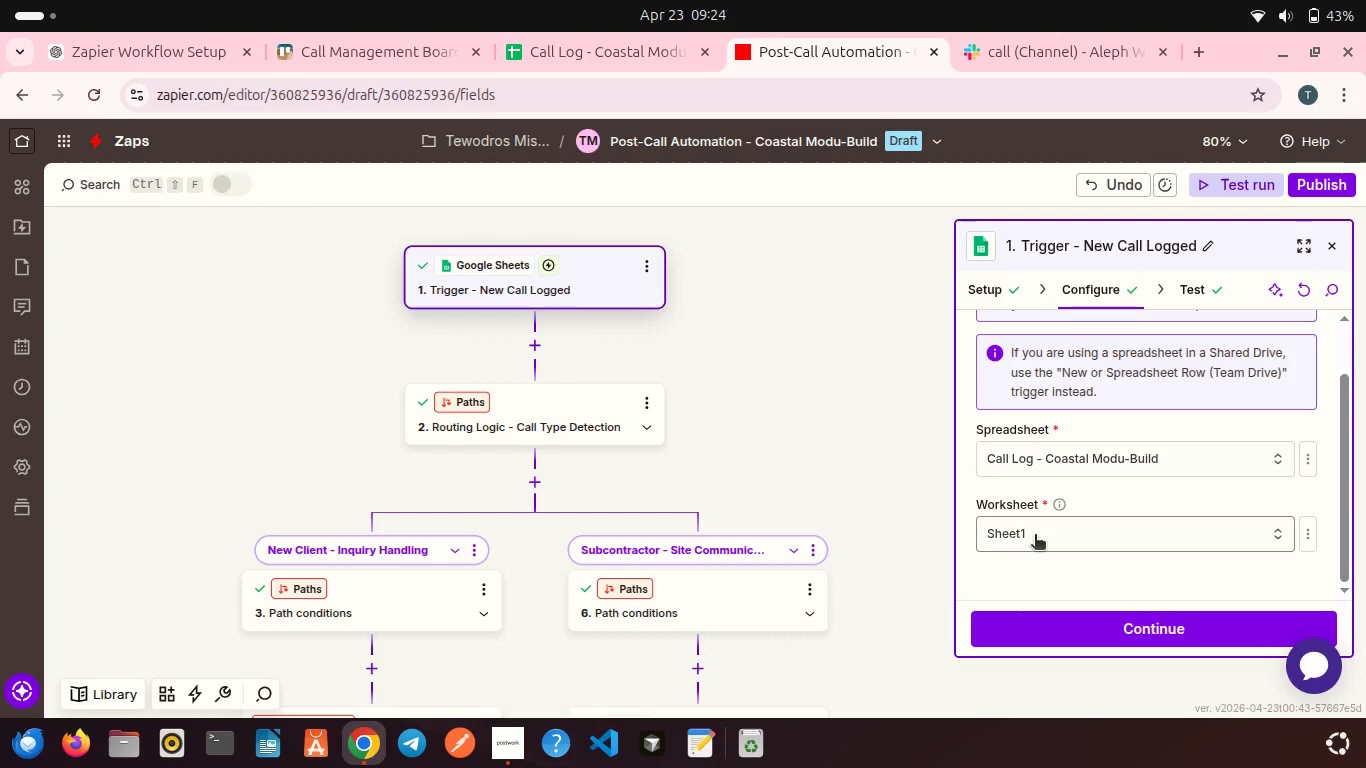 
left_click([712, 583])
 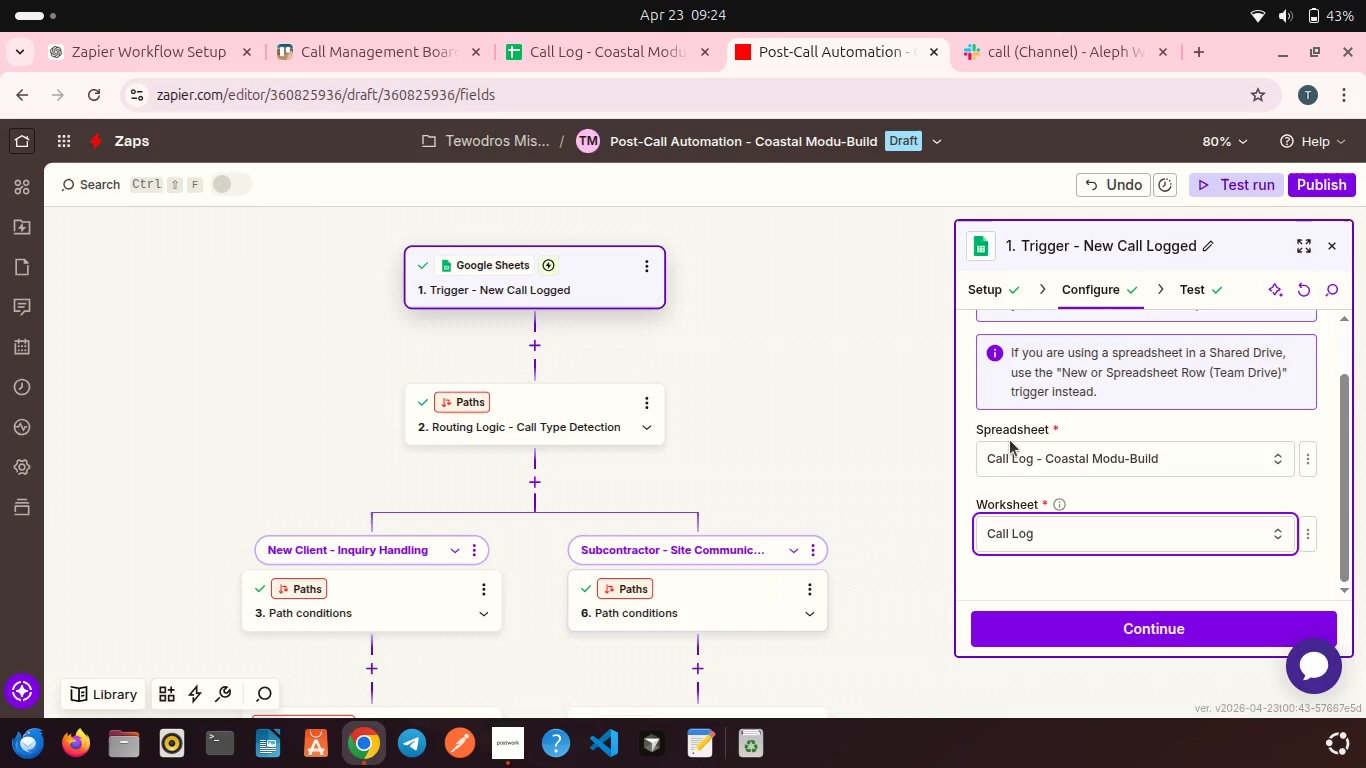 
left_click([1114, 633])
 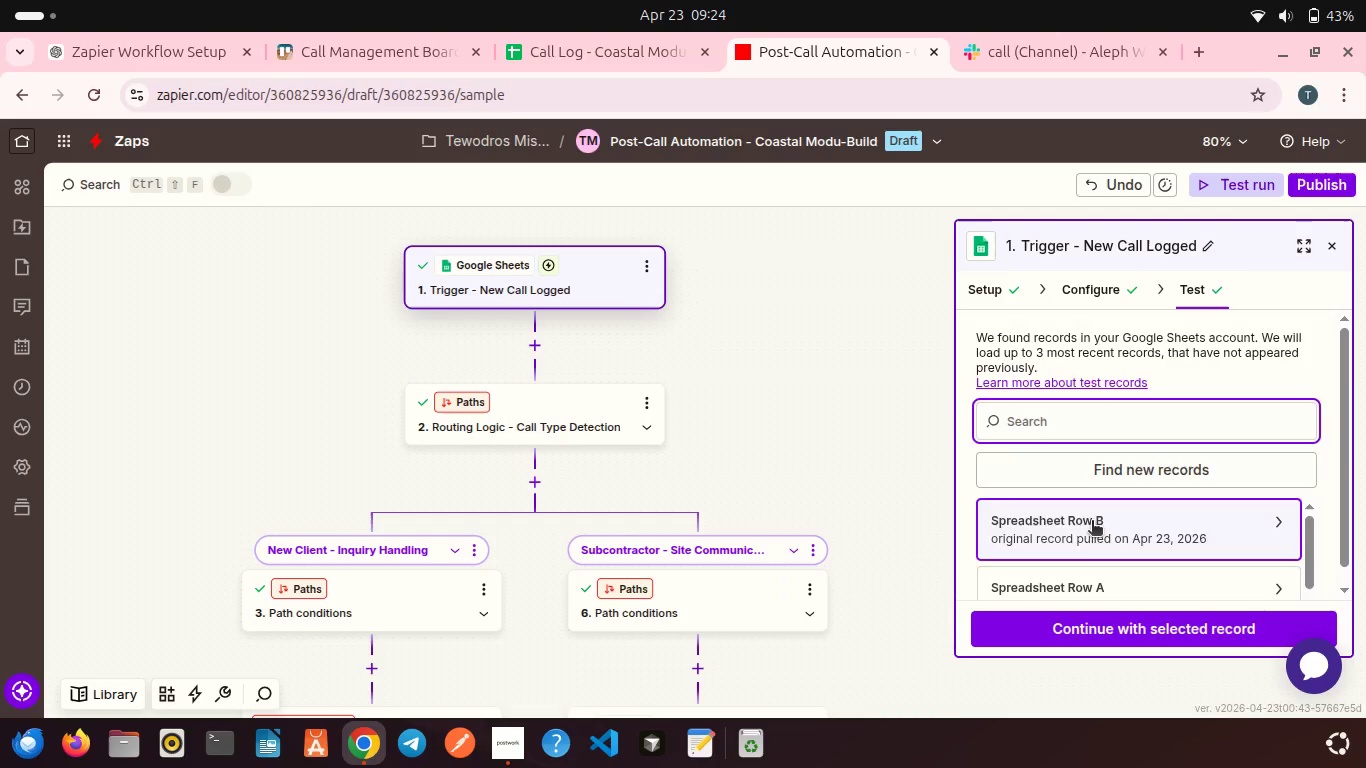 
scroll: coordinate [1092, 522], scroll_direction: down, amount: 7.0
 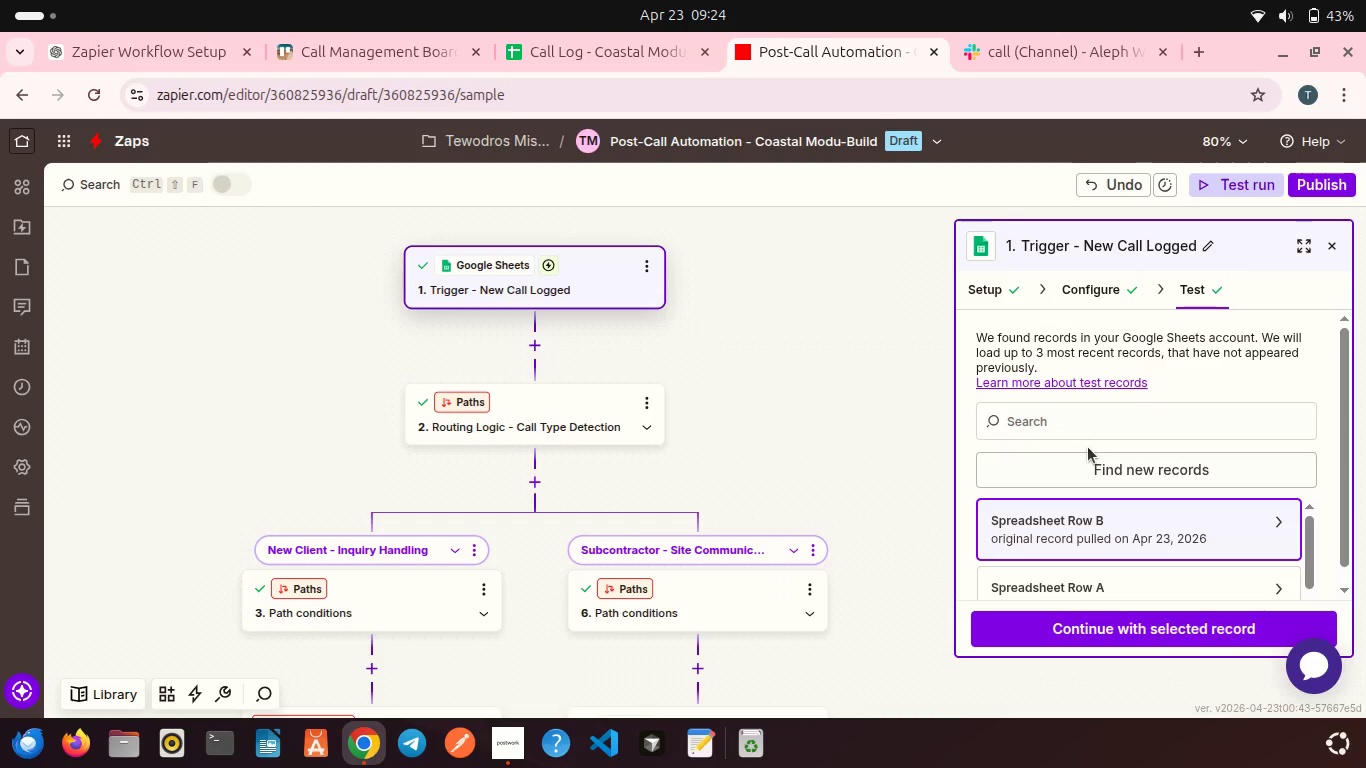 
left_click([1090, 463])
 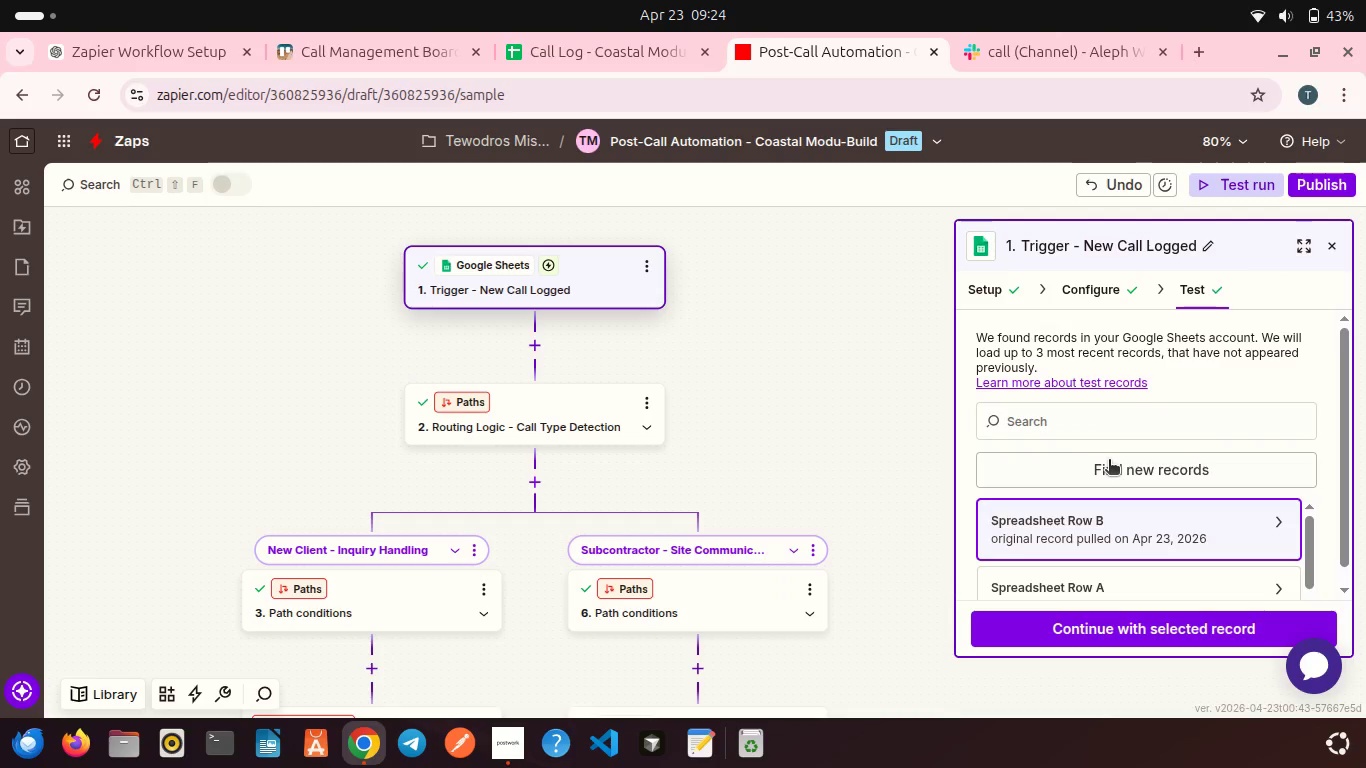 
left_click([1096, 512])
 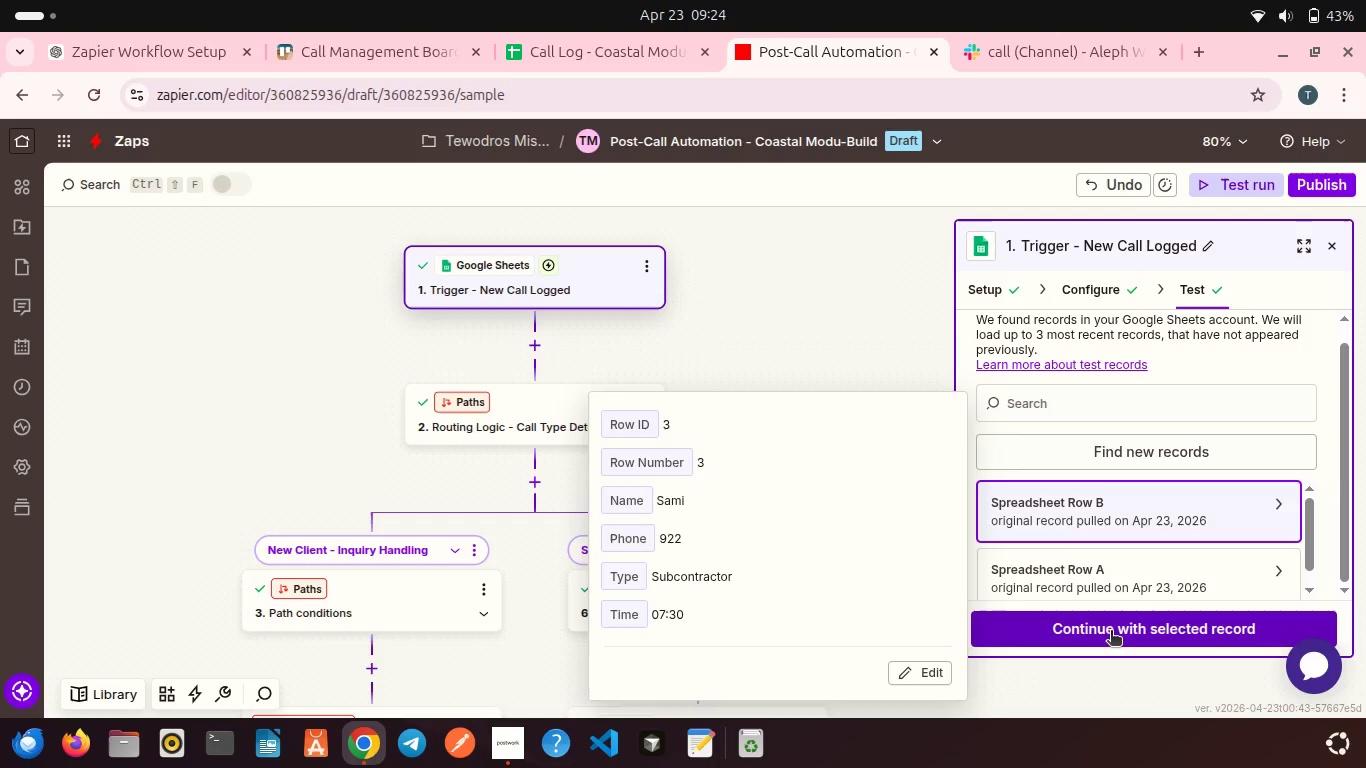 
scroll: coordinate [1109, 461], scroll_direction: down, amount: 3.0
 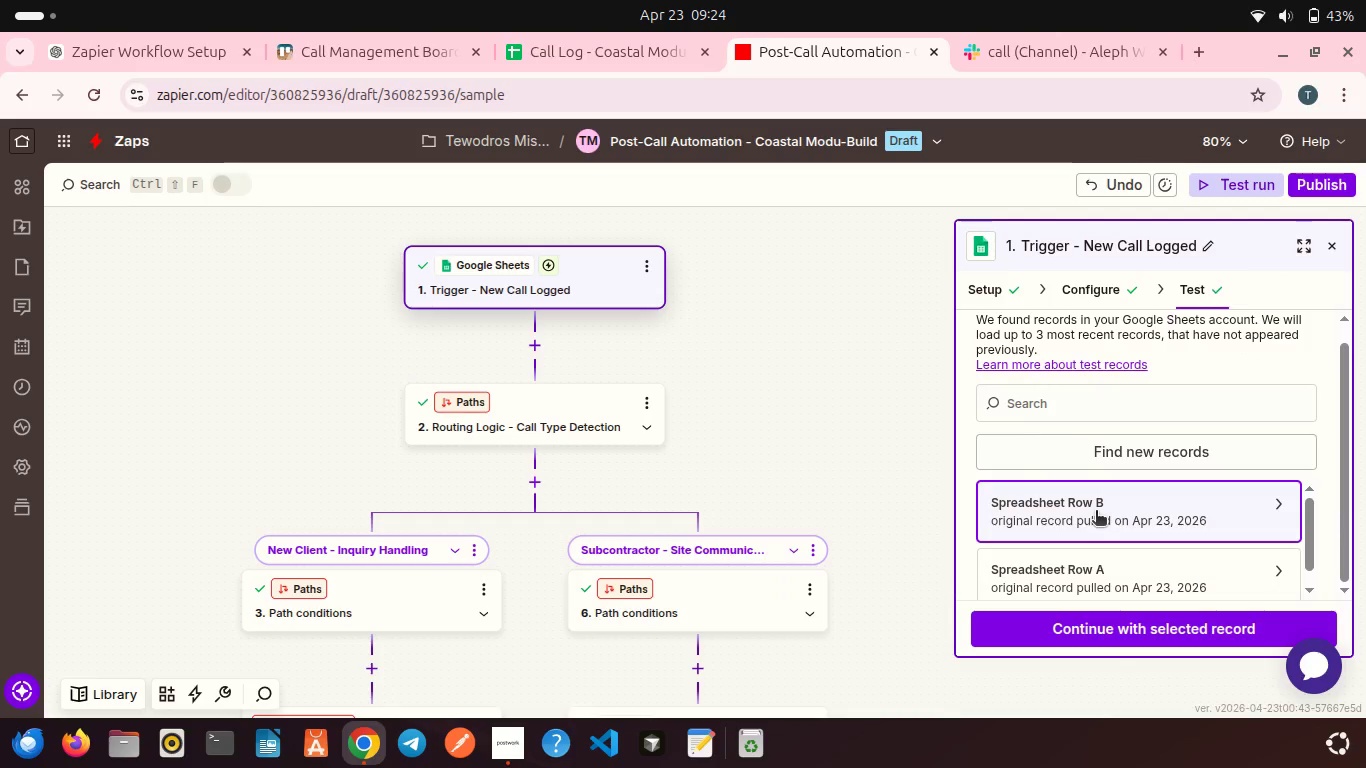 
left_click([1111, 632])
 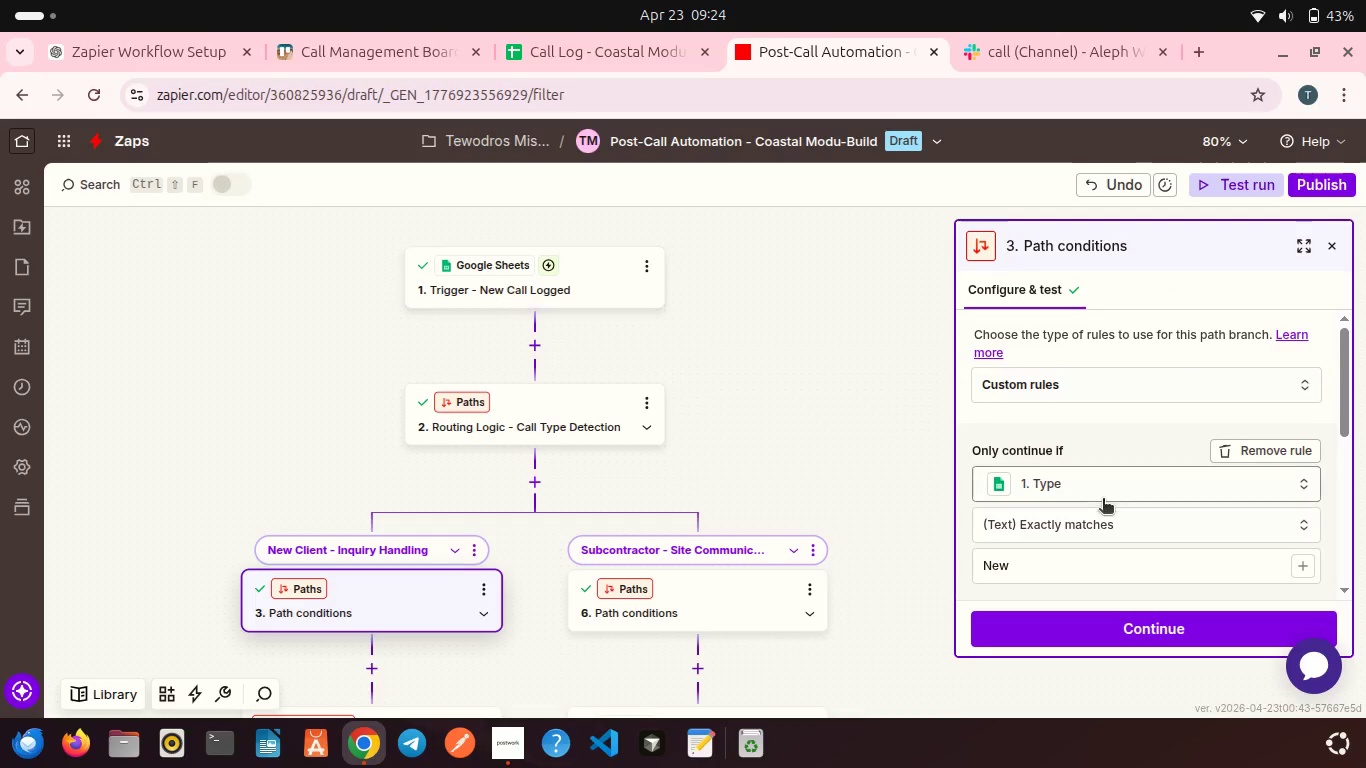 
left_click([1029, 584])
 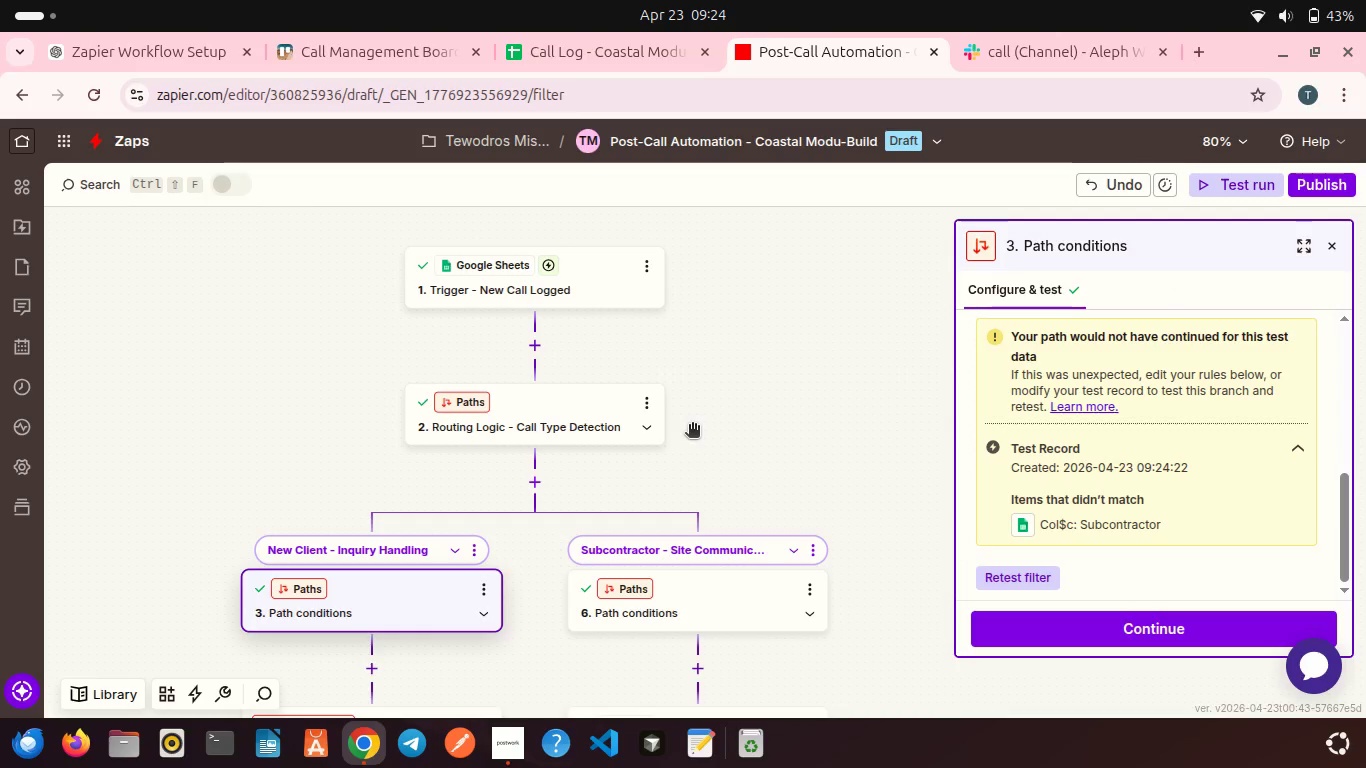 
scroll: coordinate [692, 426], scroll_direction: down, amount: 6.0
 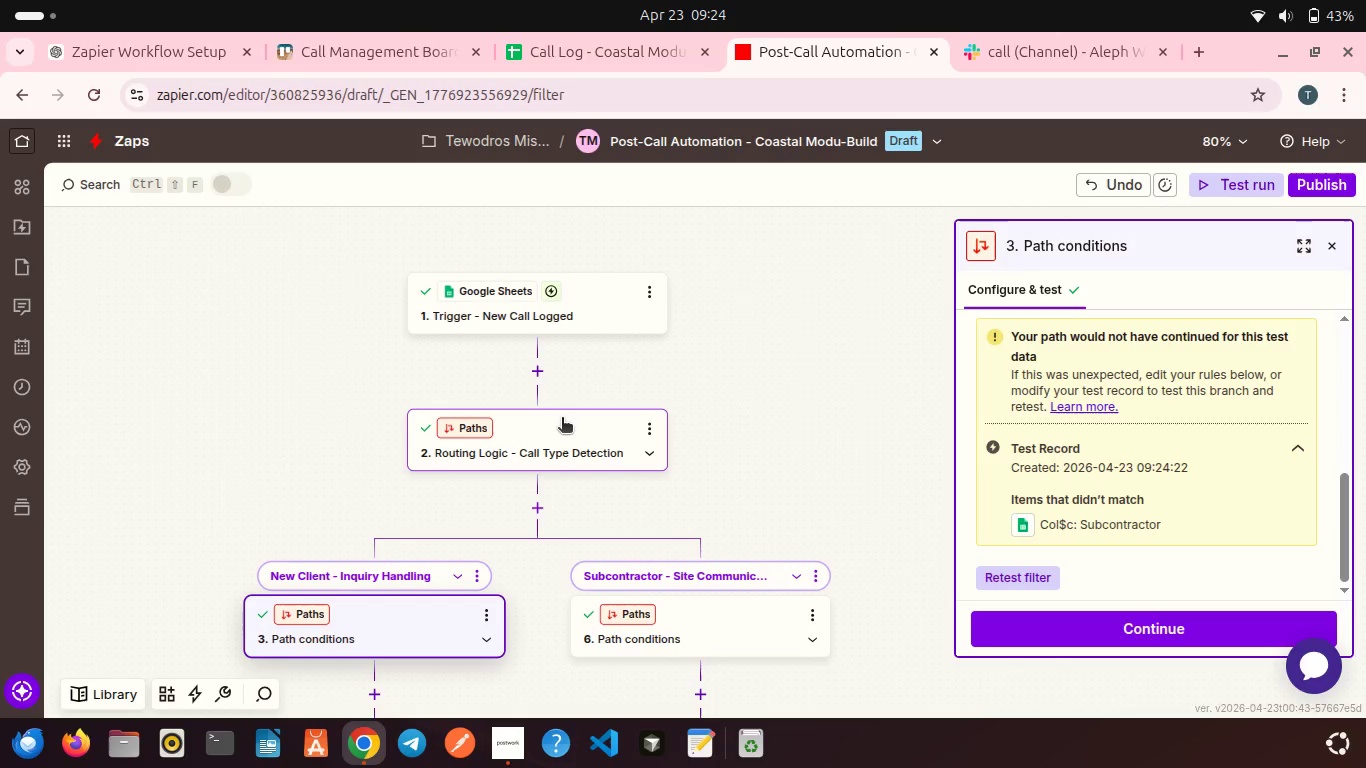 
wait(25.04)
 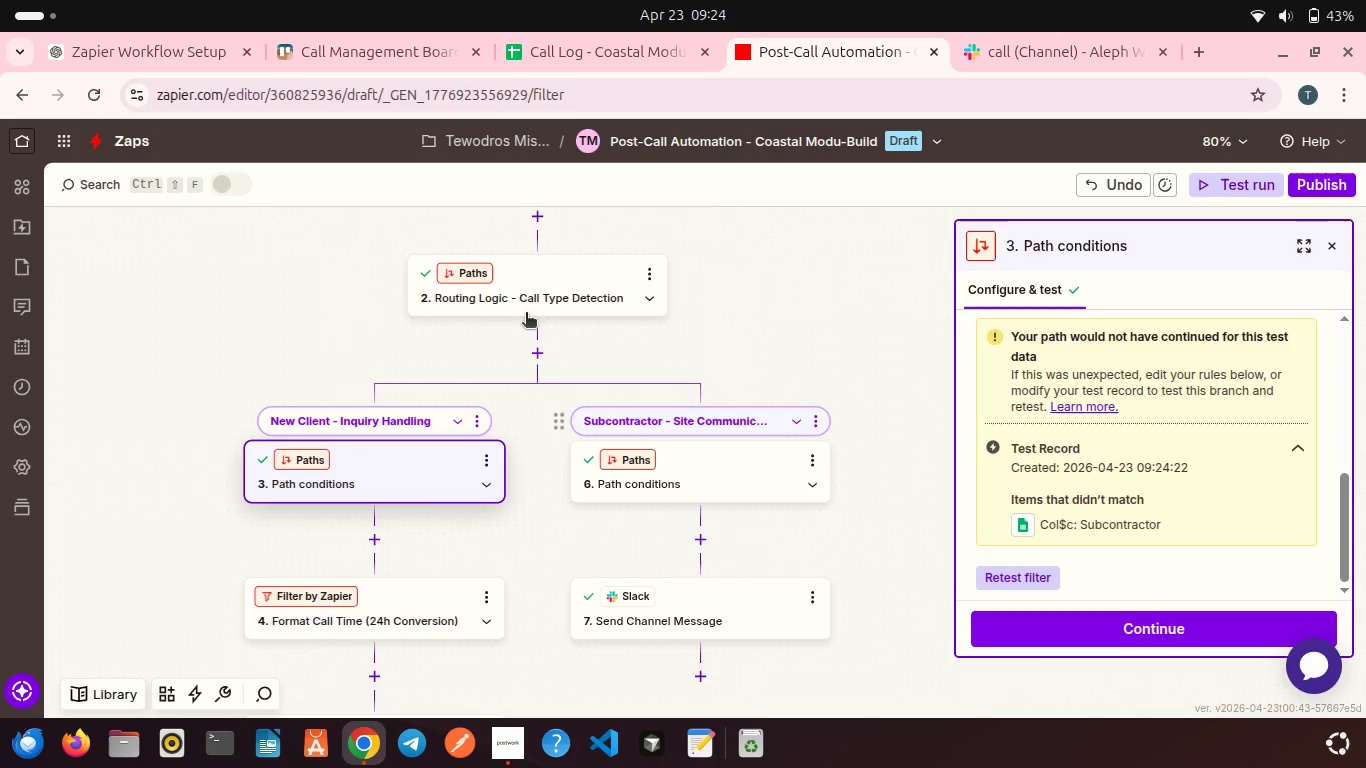 
left_click([518, 299])
 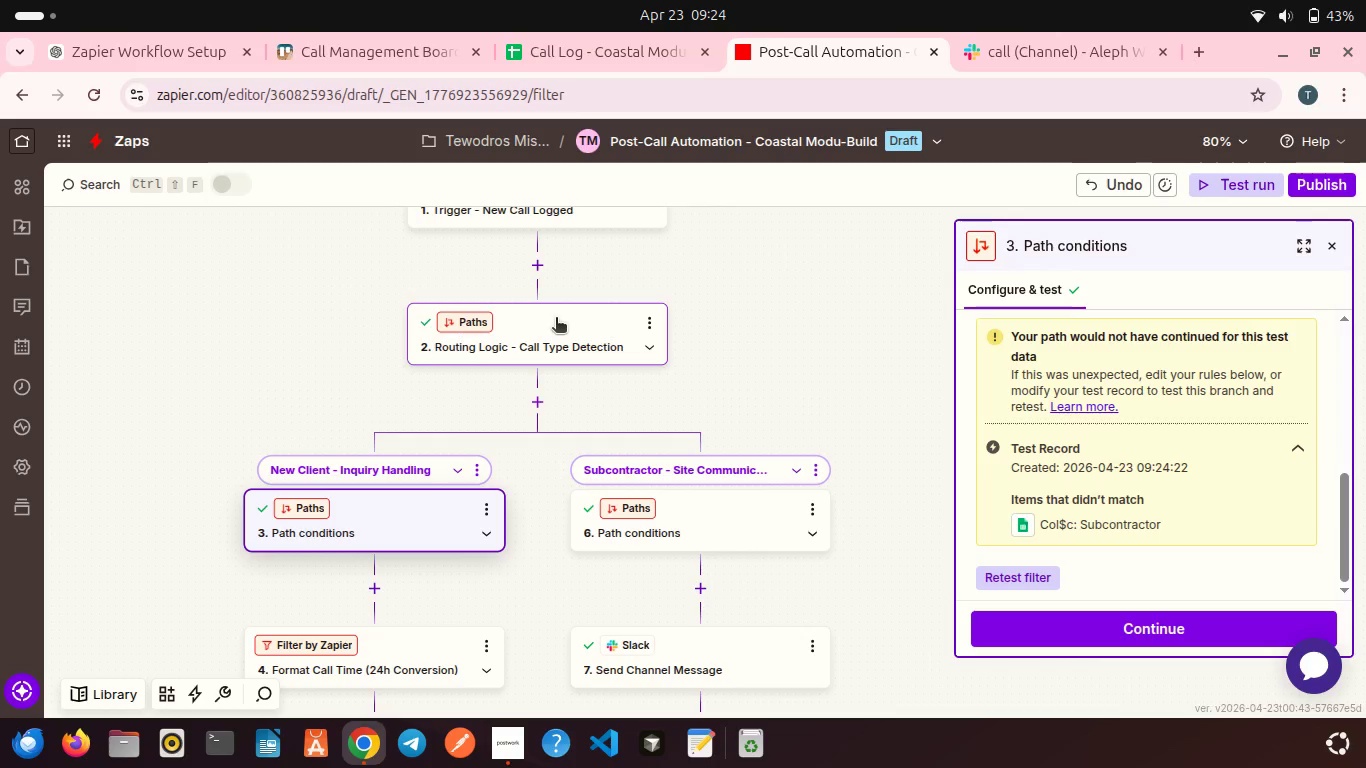 
scroll: coordinate [562, 419], scroll_direction: down, amount: 2.0
 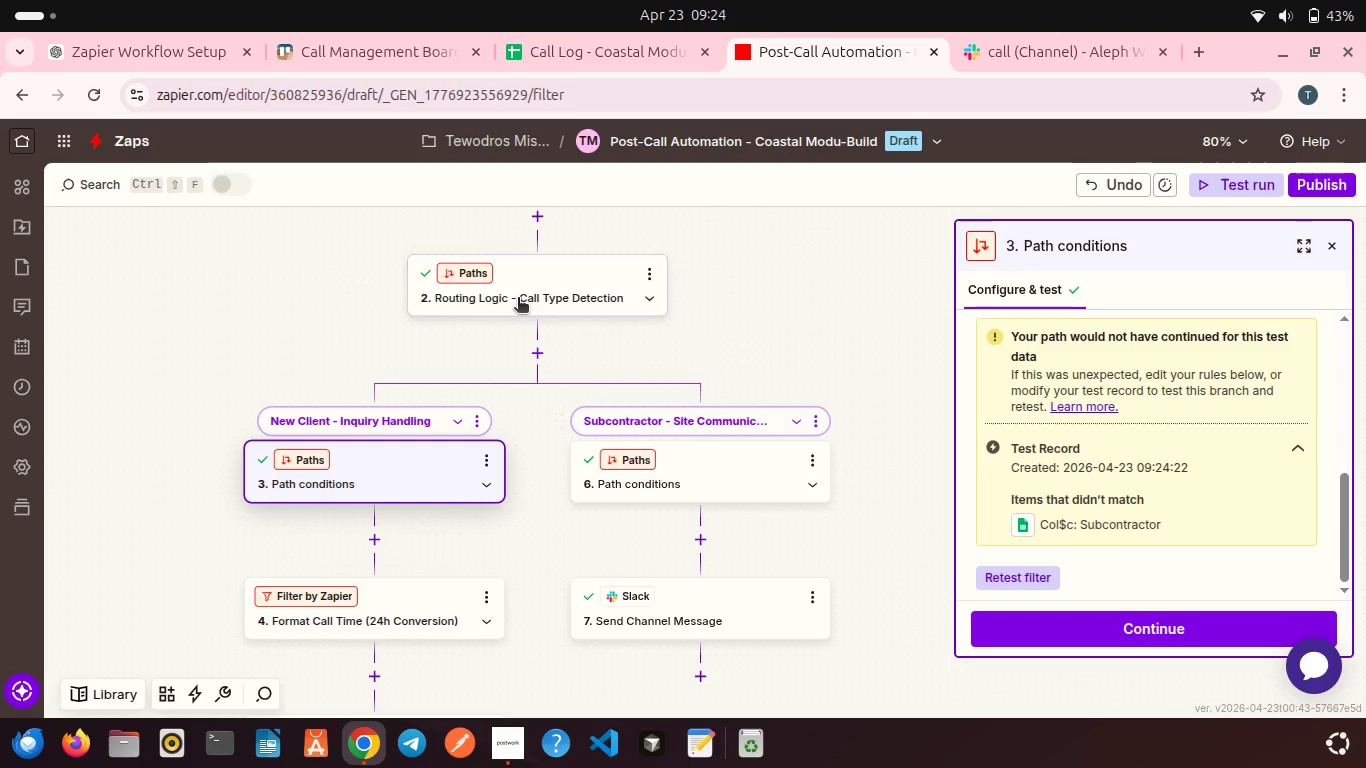 
wait(10.51)
 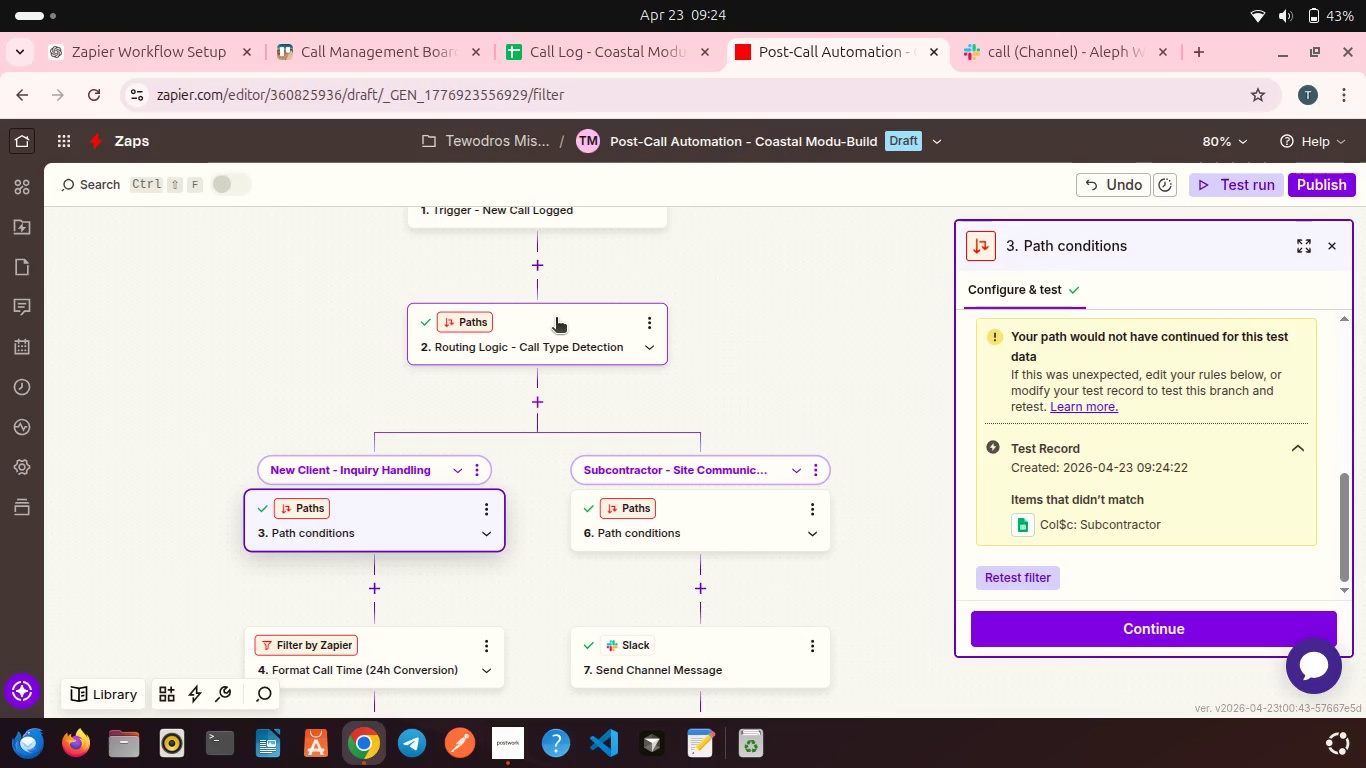 
left_click([432, 418])
 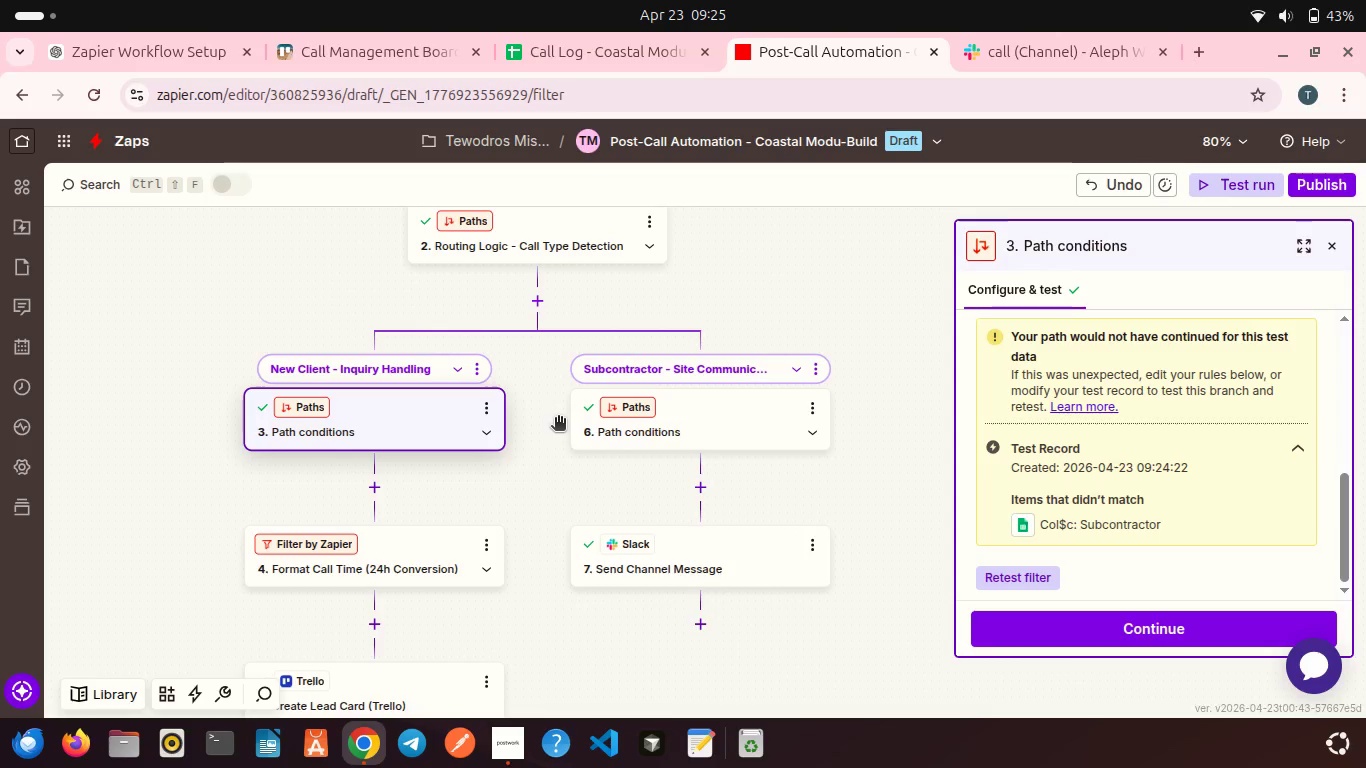 
scroll: coordinate [558, 419], scroll_direction: down, amount: 2.0
 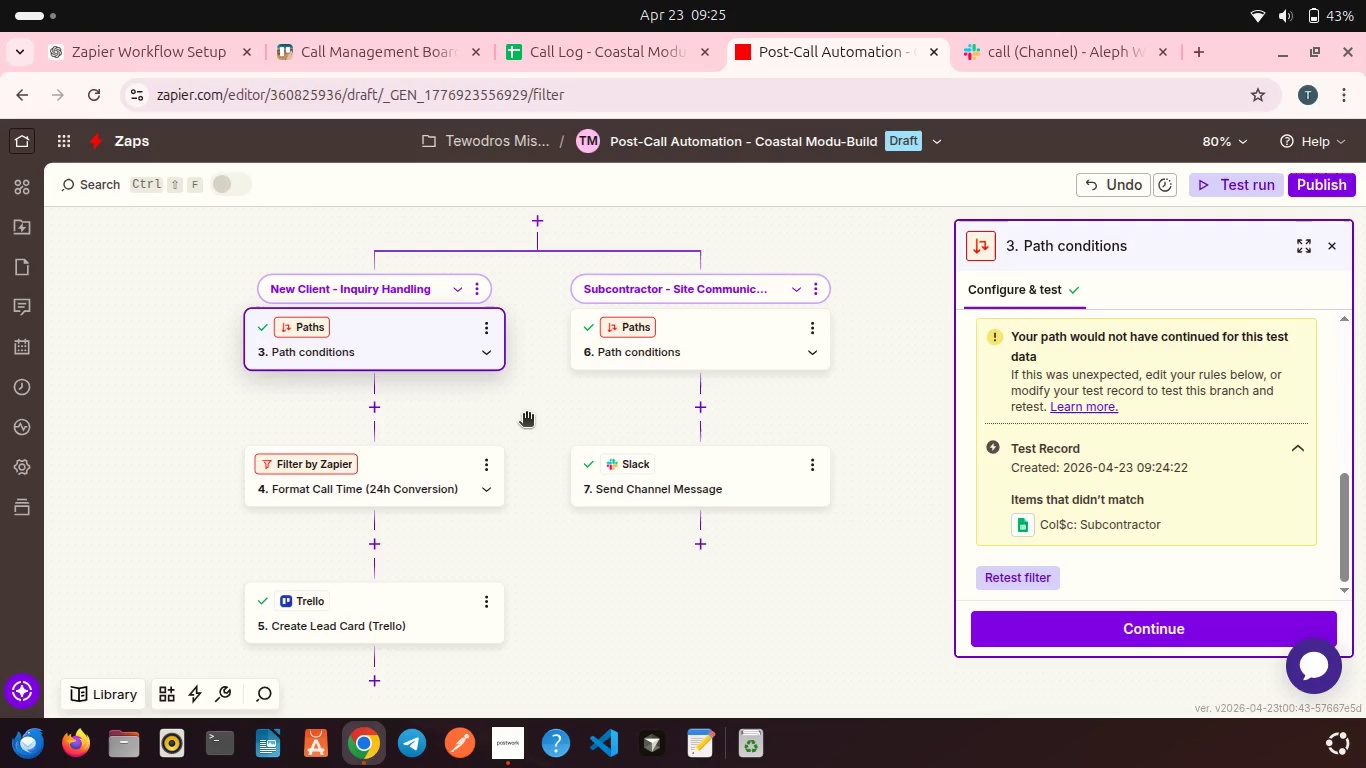 
left_click([413, 470])
 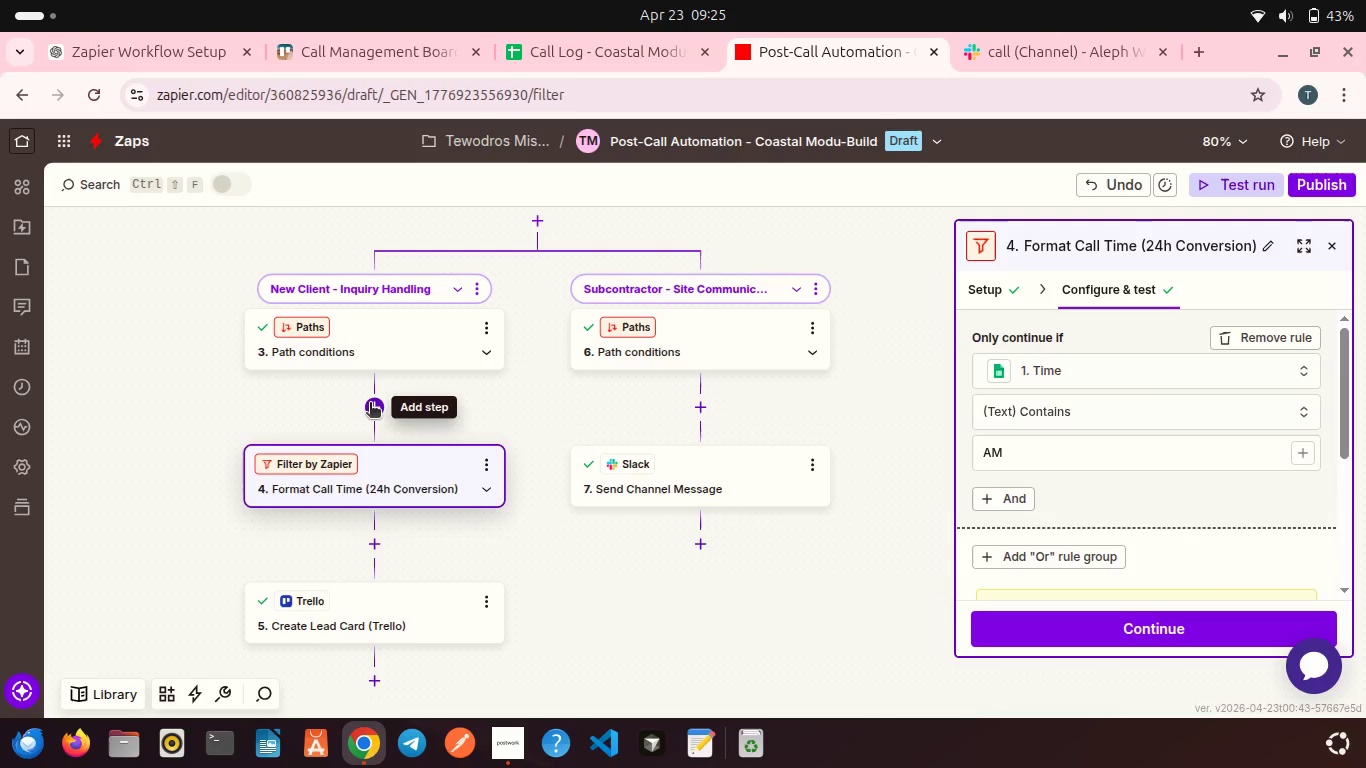 
wait(7.09)
 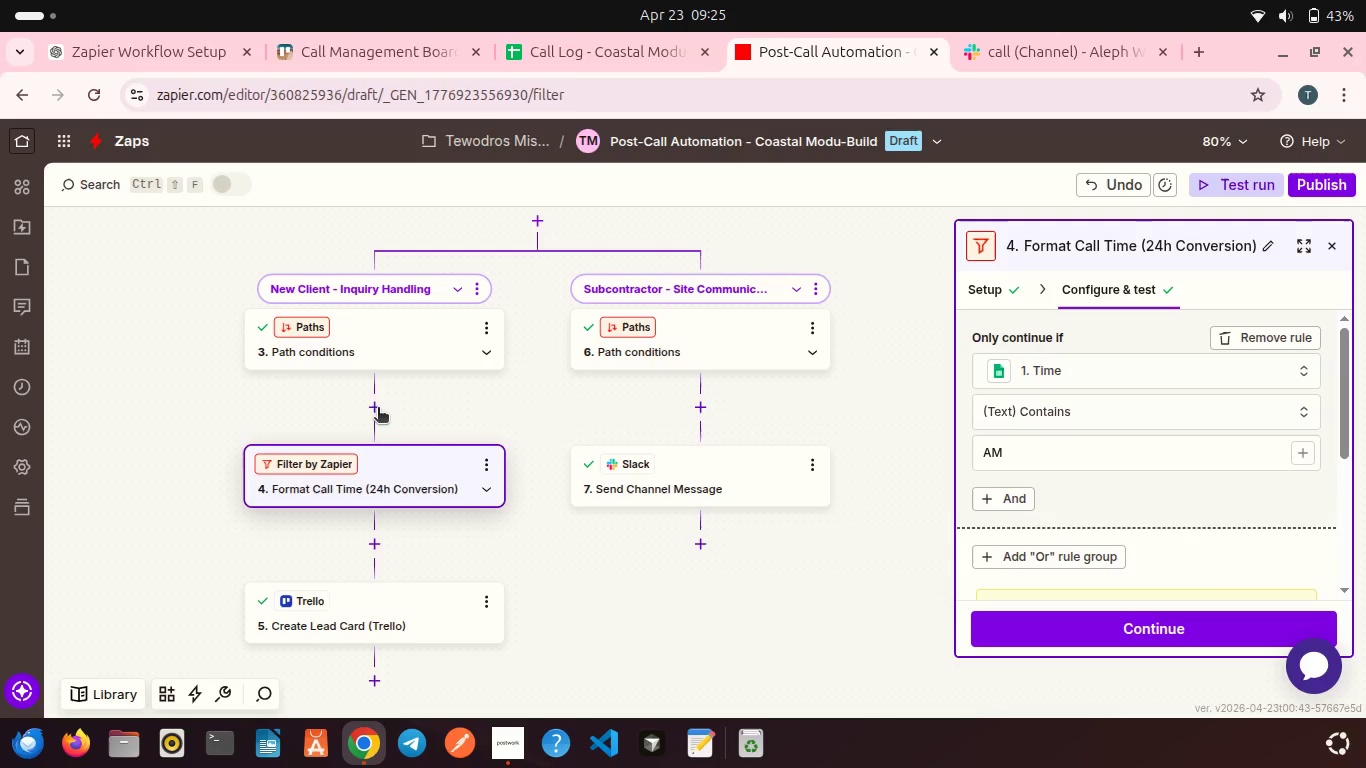 
left_click([370, 404])
 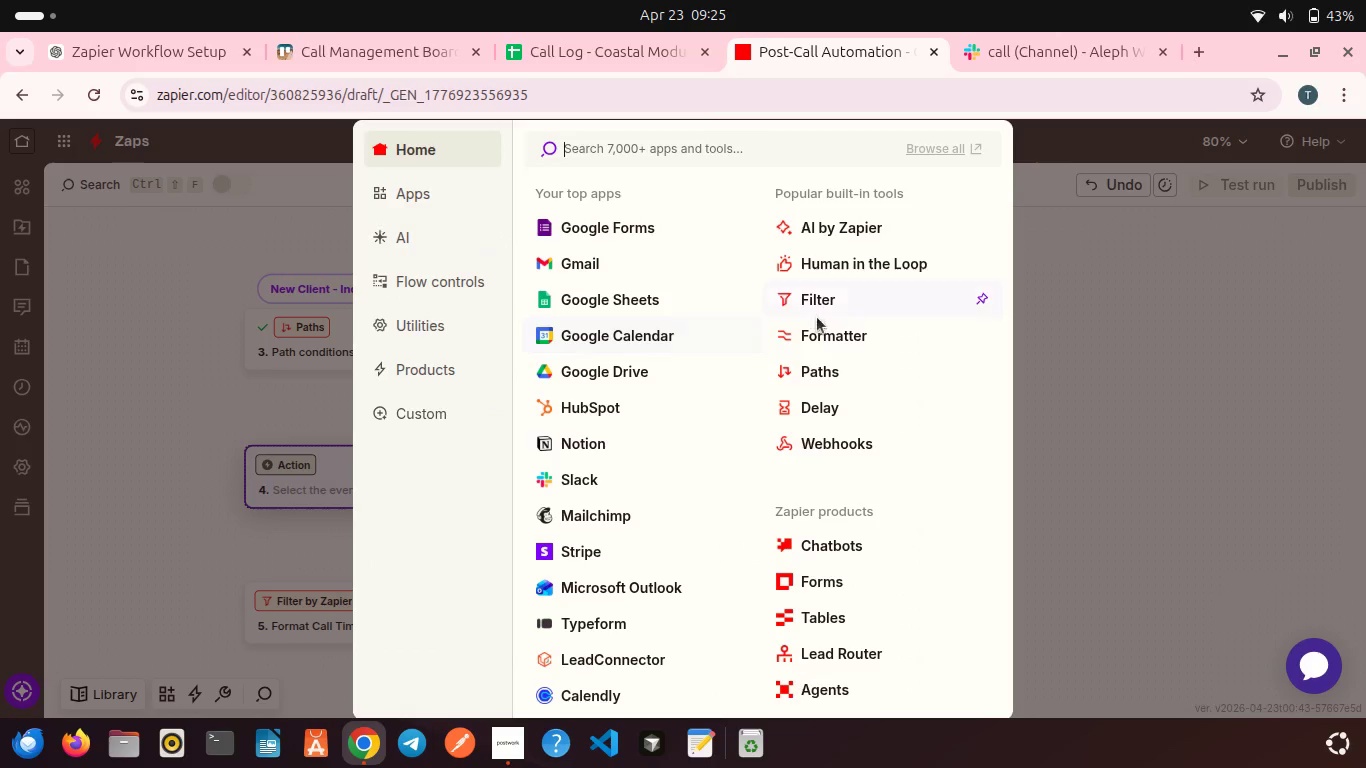 
left_click([820, 326])
 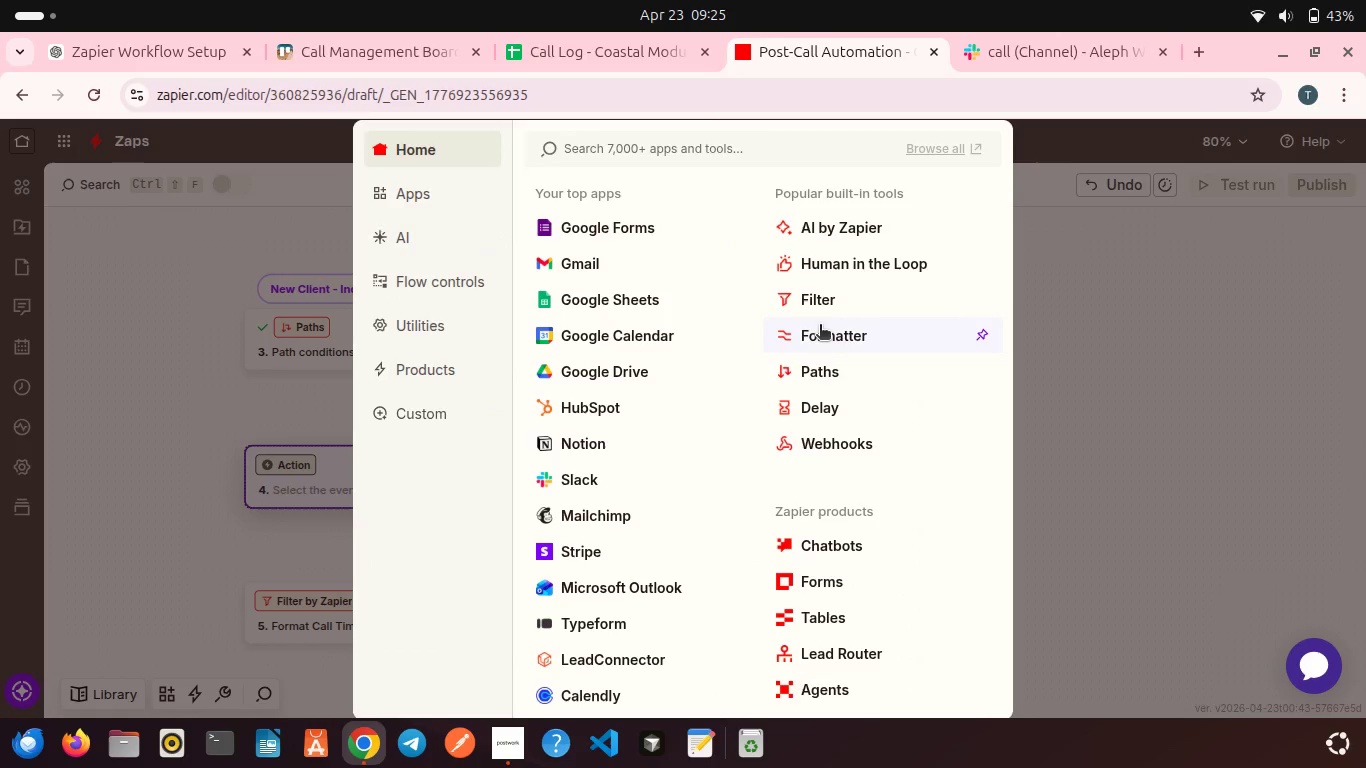 
mouse_move([750, 334])
 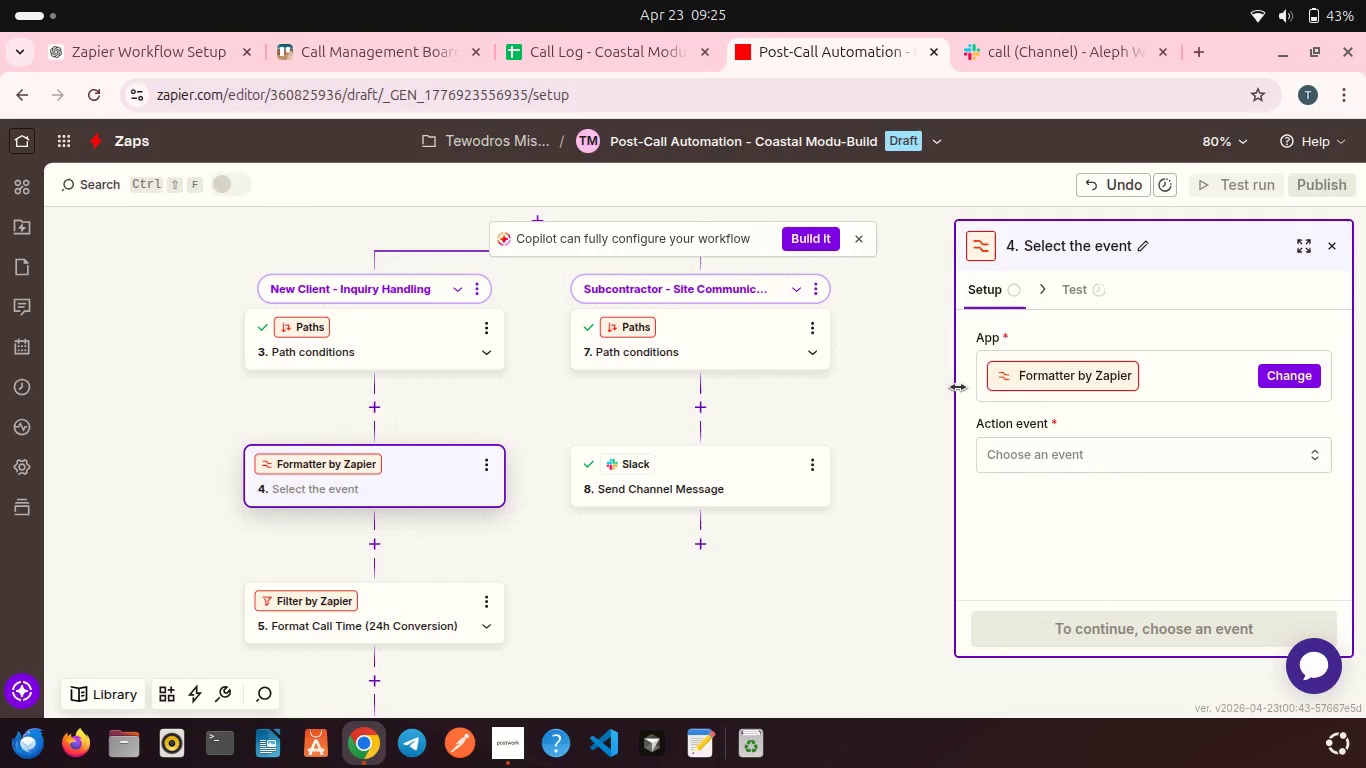 
left_click([1044, 451])
 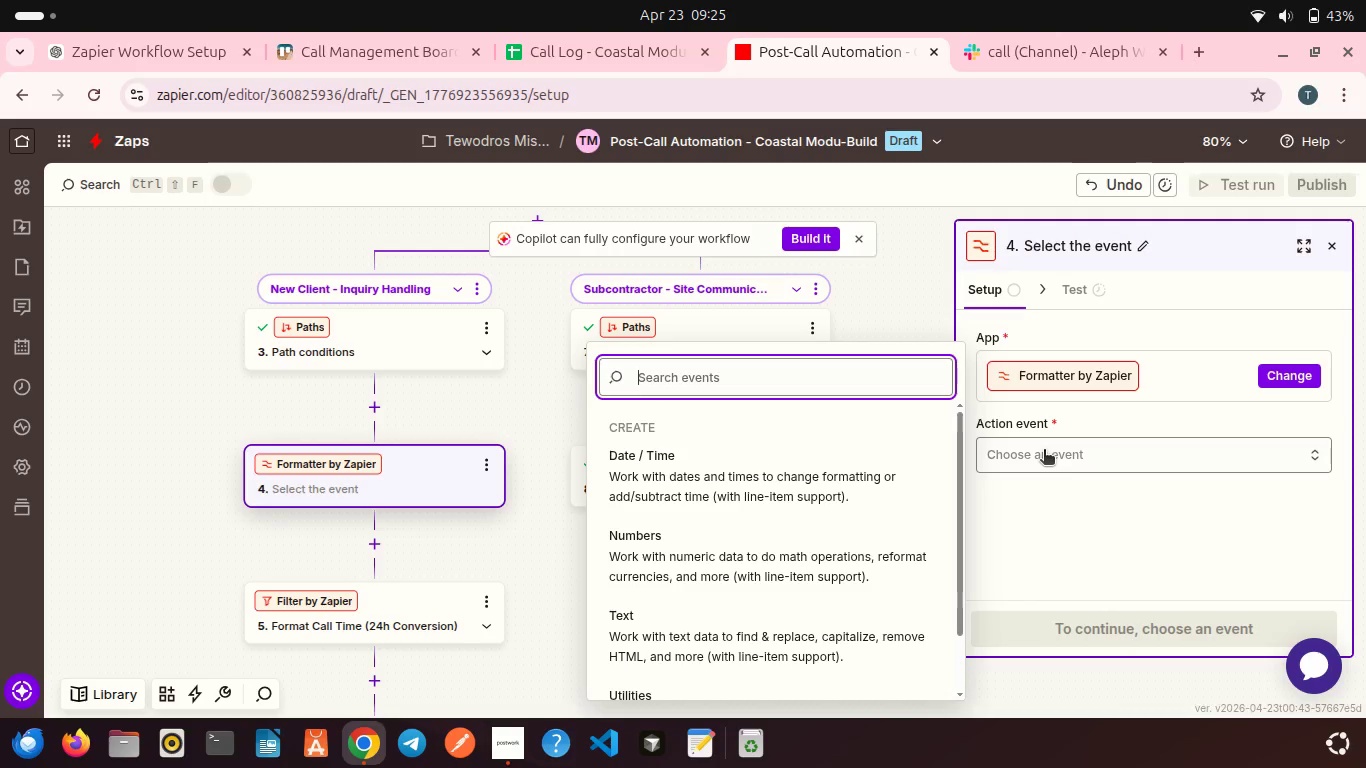 
mouse_move([1009, 454])
 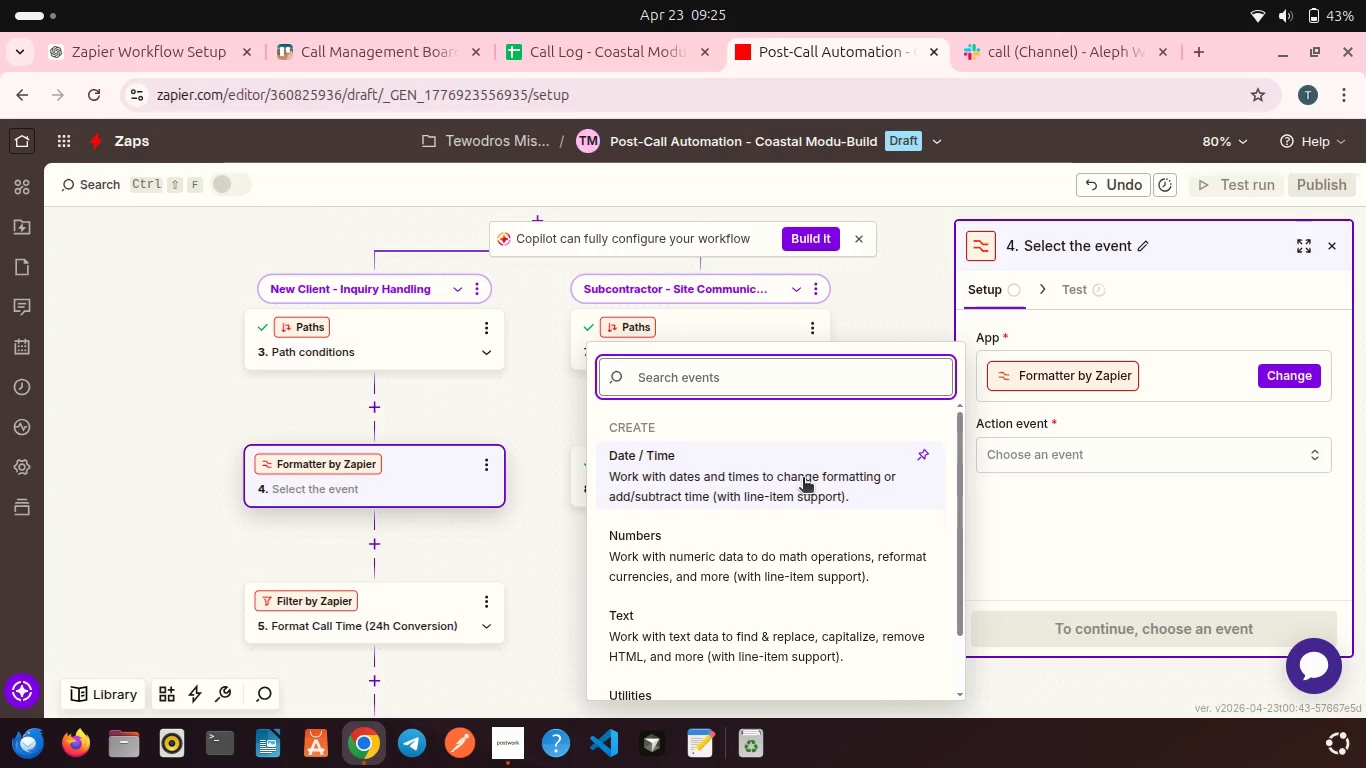 
left_click([803, 479])
 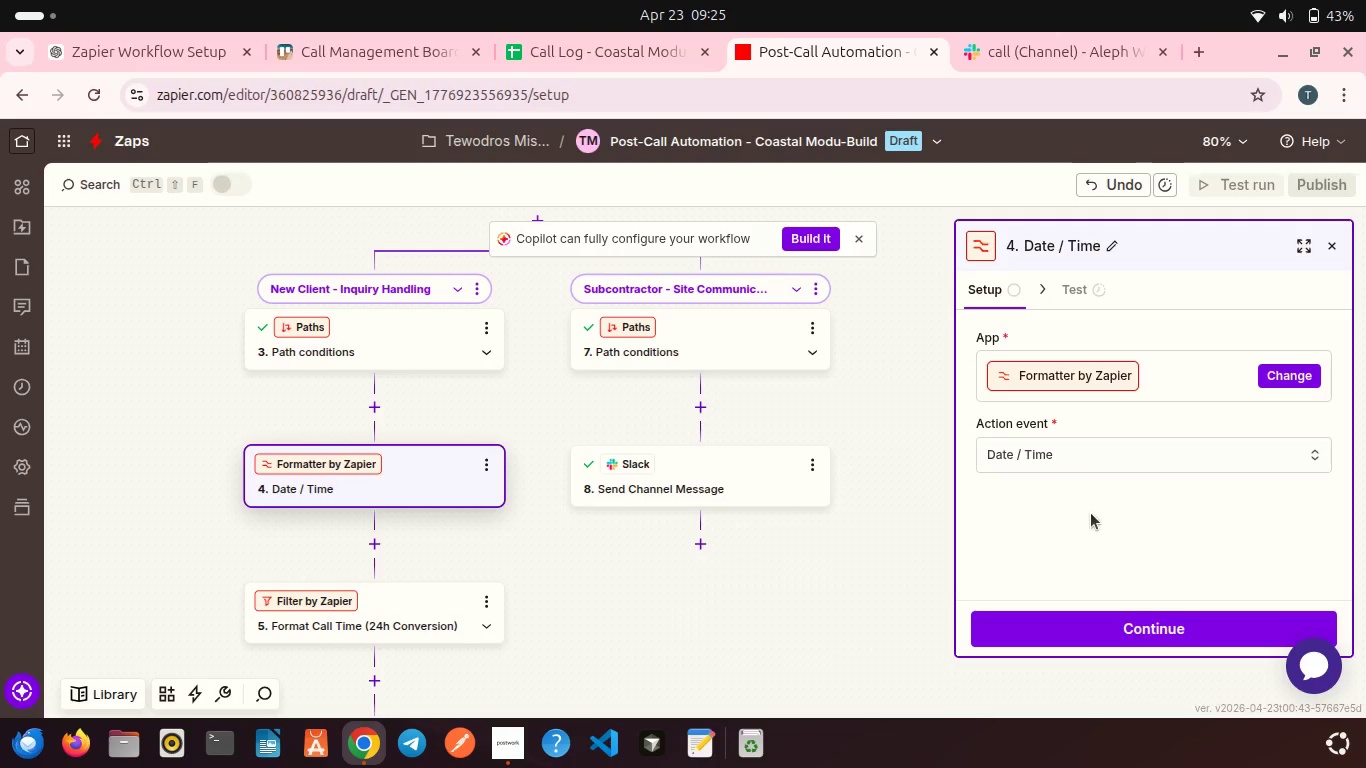 
left_click([1103, 631])
 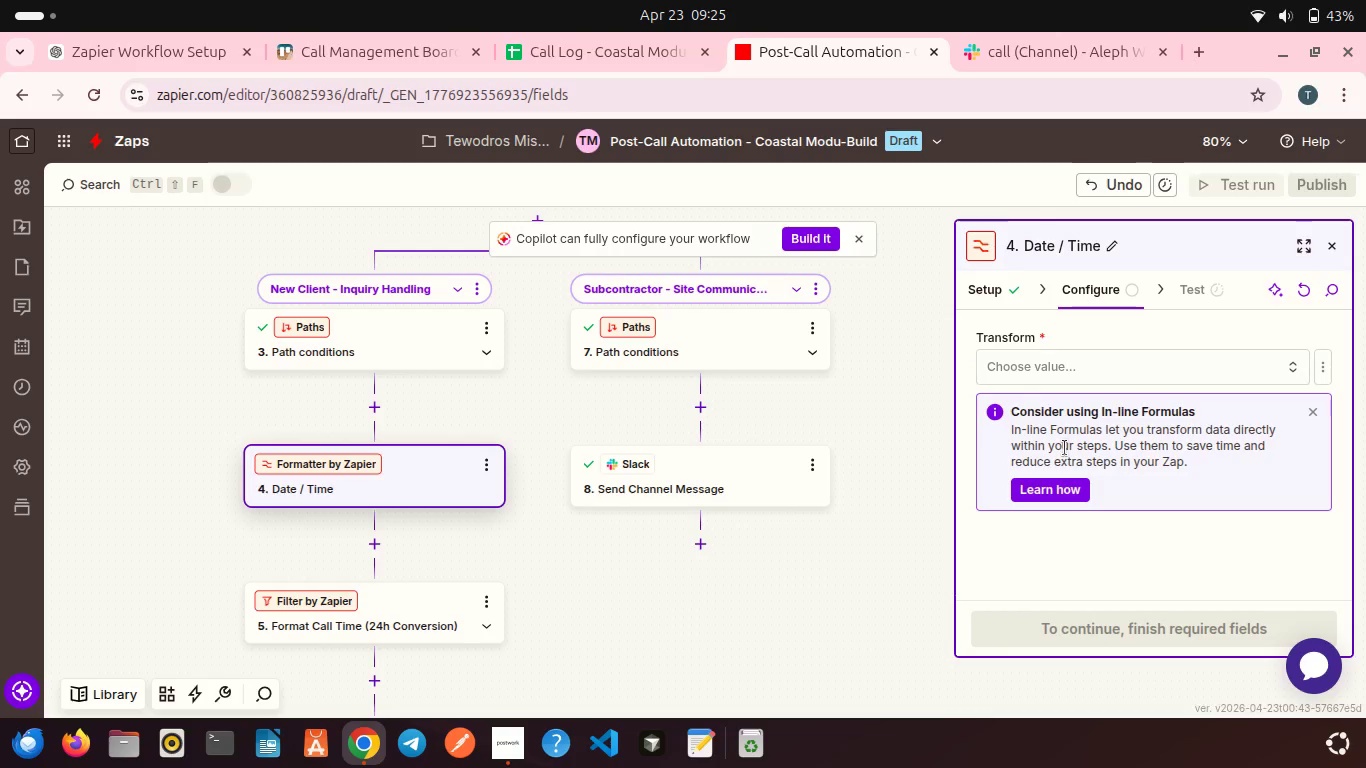 
scroll: coordinate [1091, 517], scroll_direction: down, amount: 1.0
 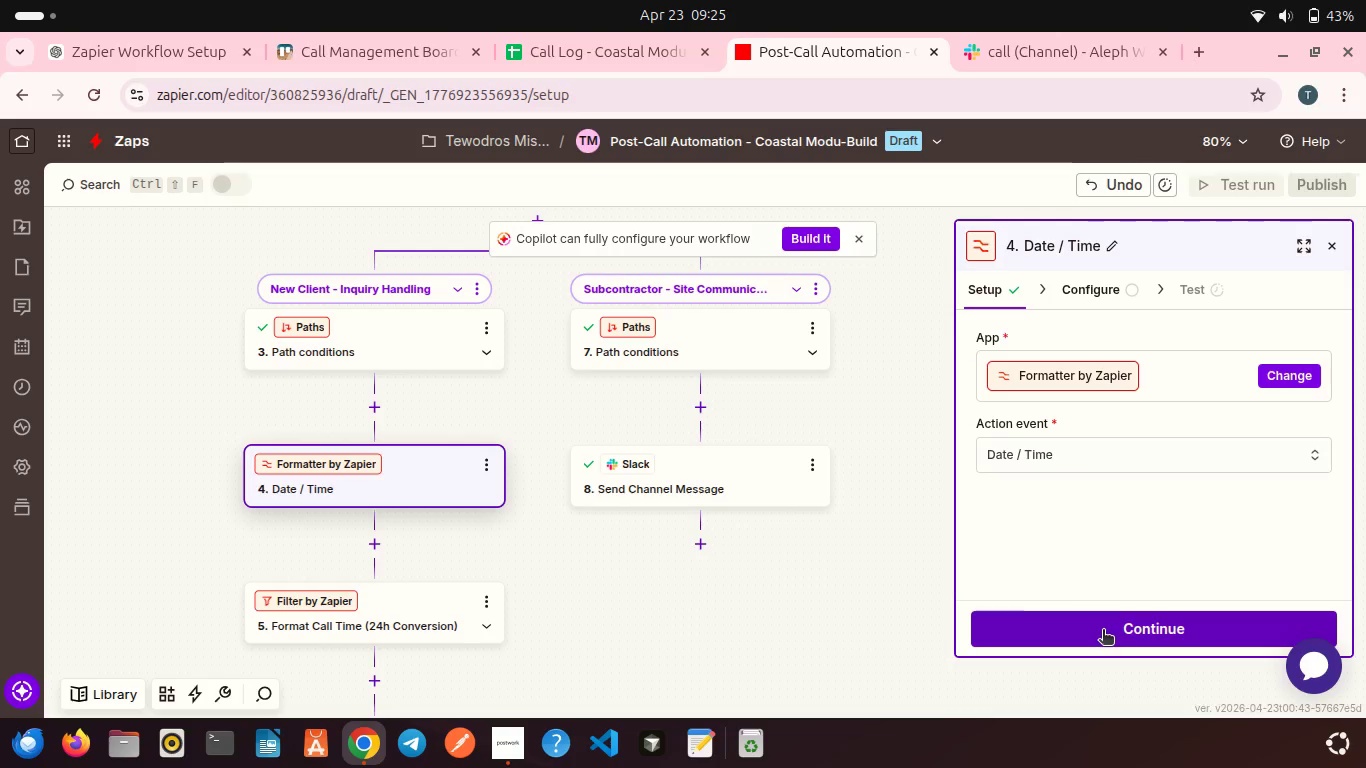 
left_click([1025, 368])
 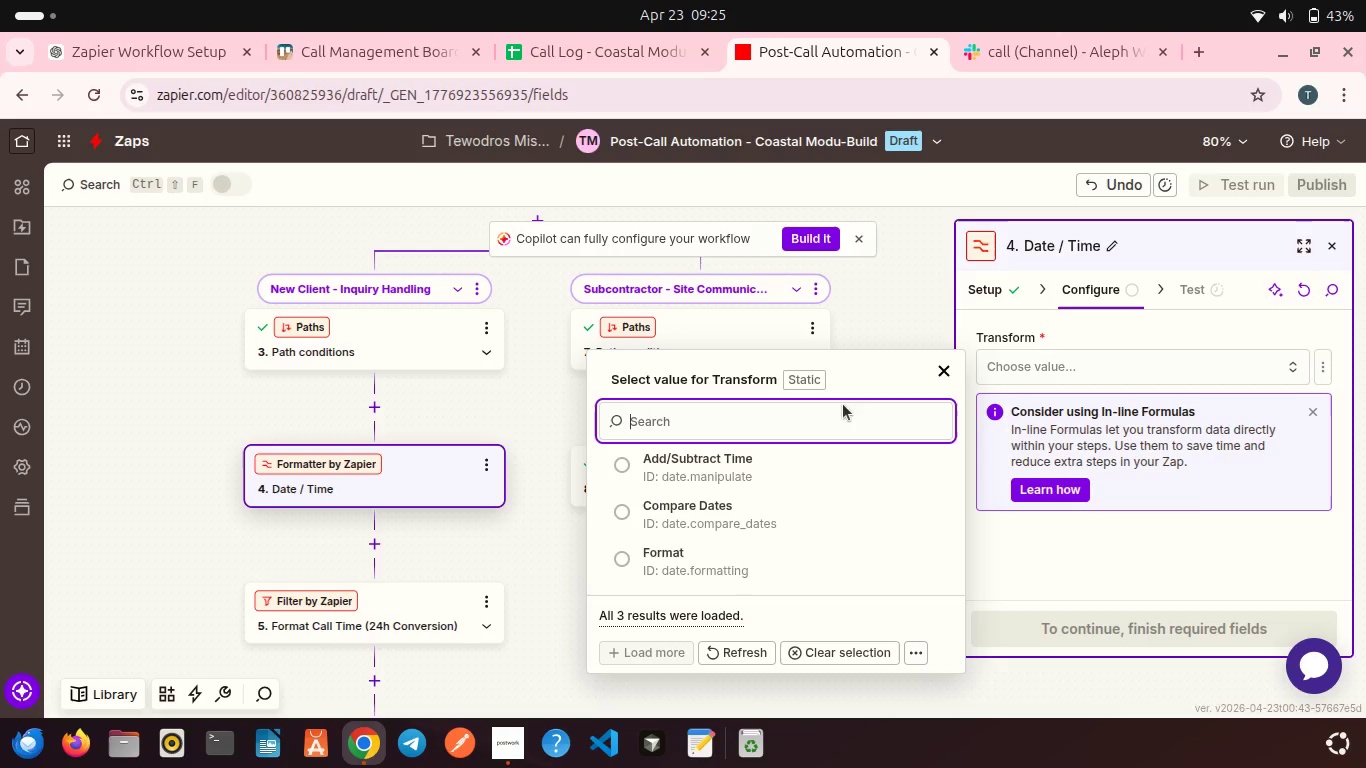 
left_click([707, 569])
 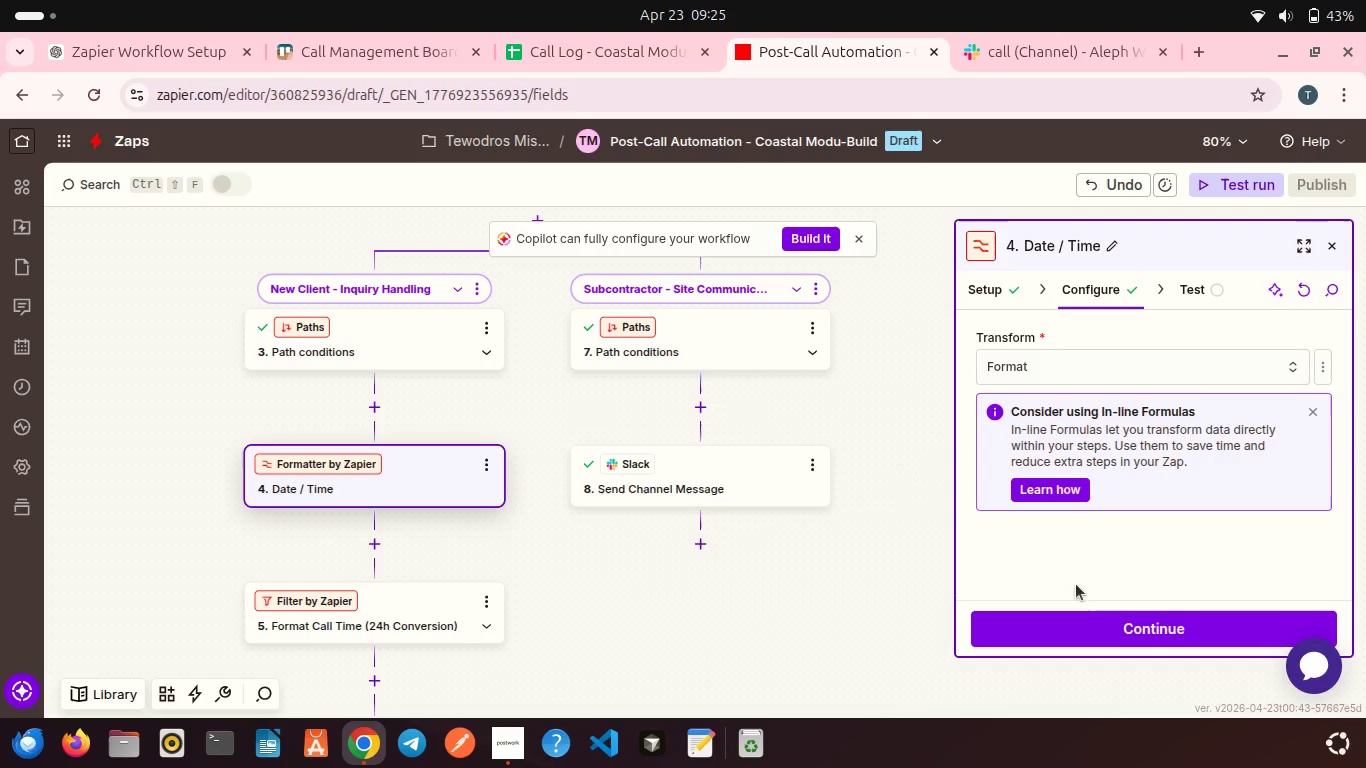 
left_click([1082, 618])
 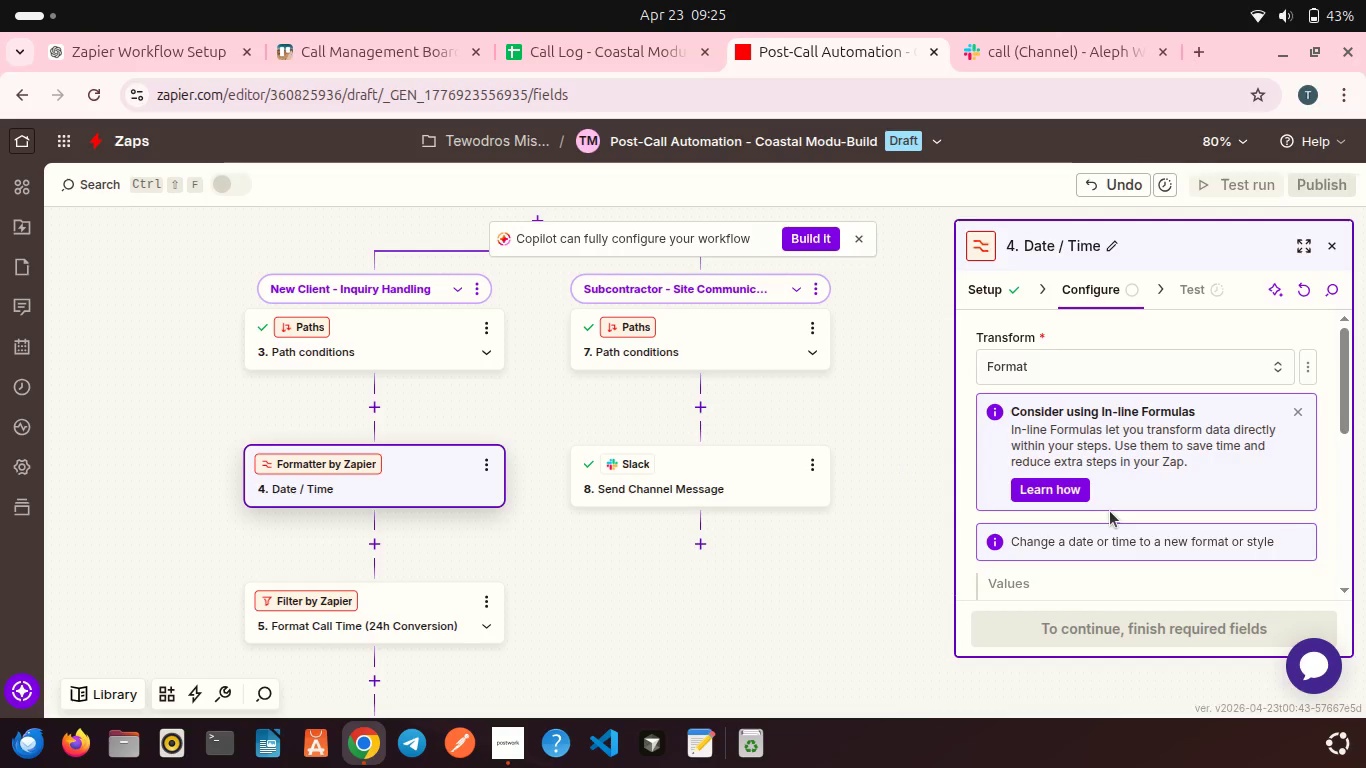 
scroll: coordinate [1110, 511], scroll_direction: down, amount: 4.0
 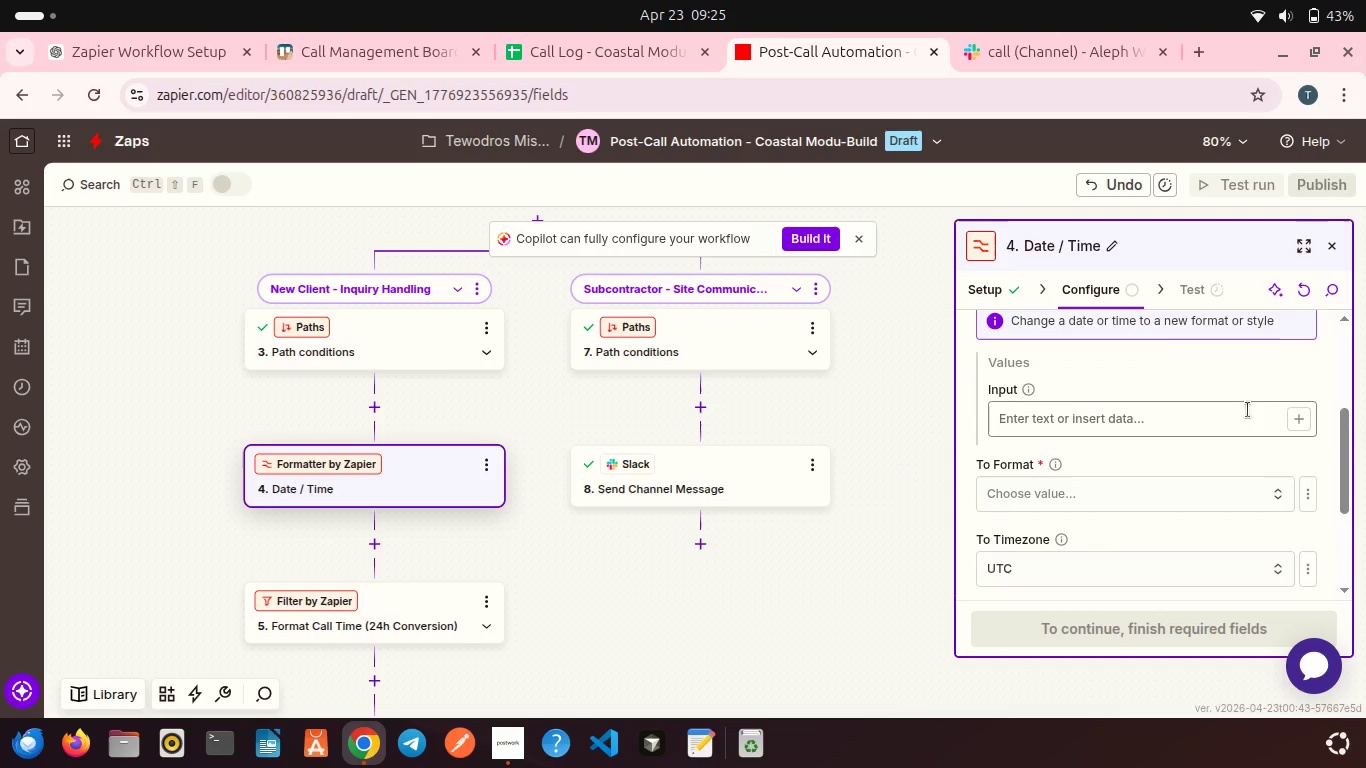 
left_click([1299, 419])
 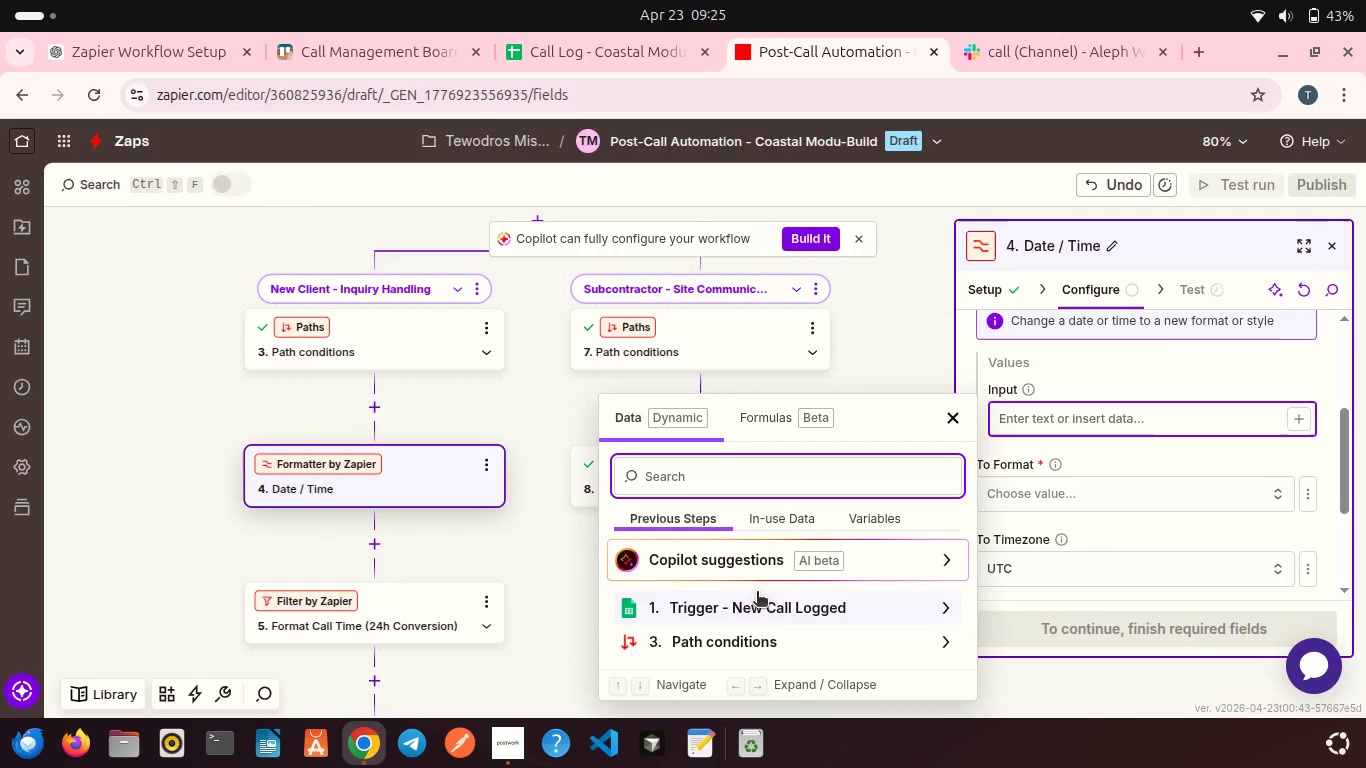 
left_click([753, 600])
 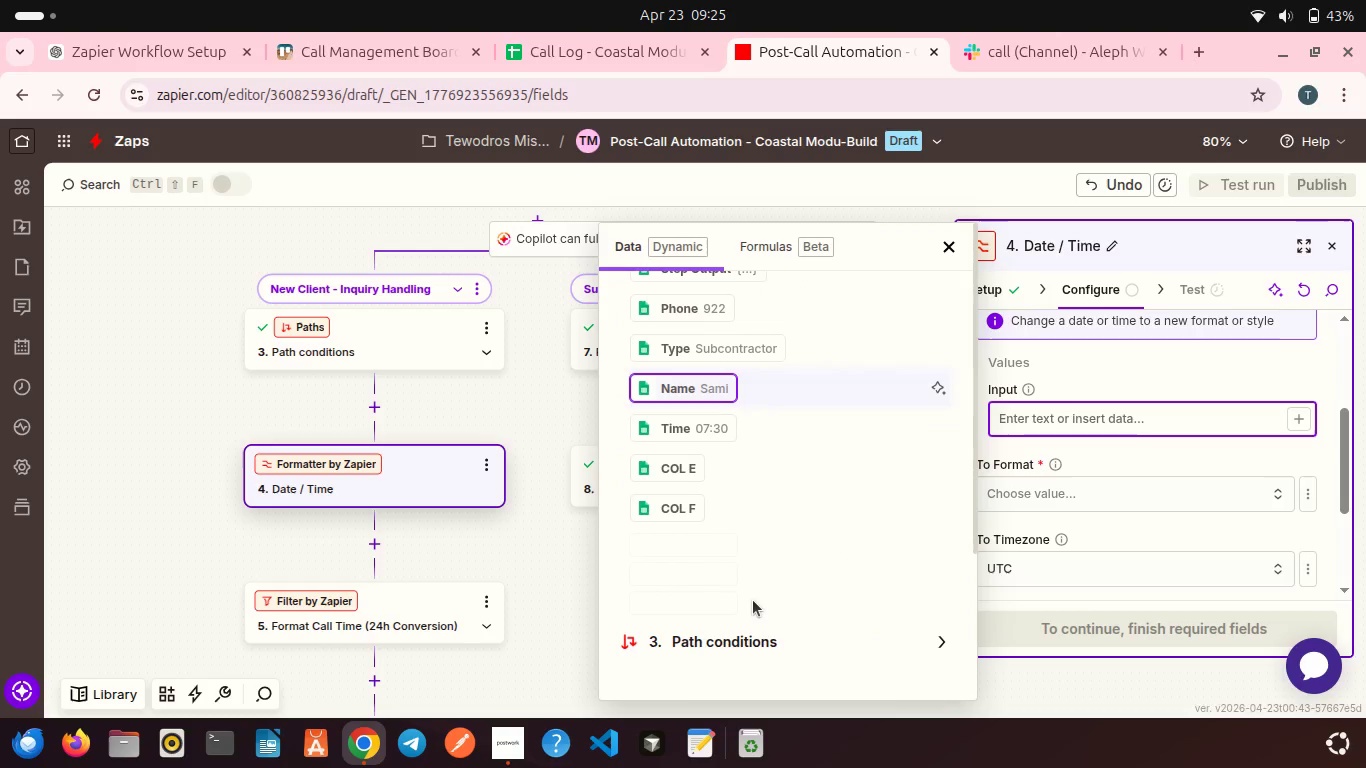 
scroll: coordinate [753, 600], scroll_direction: down, amount: 9.0
 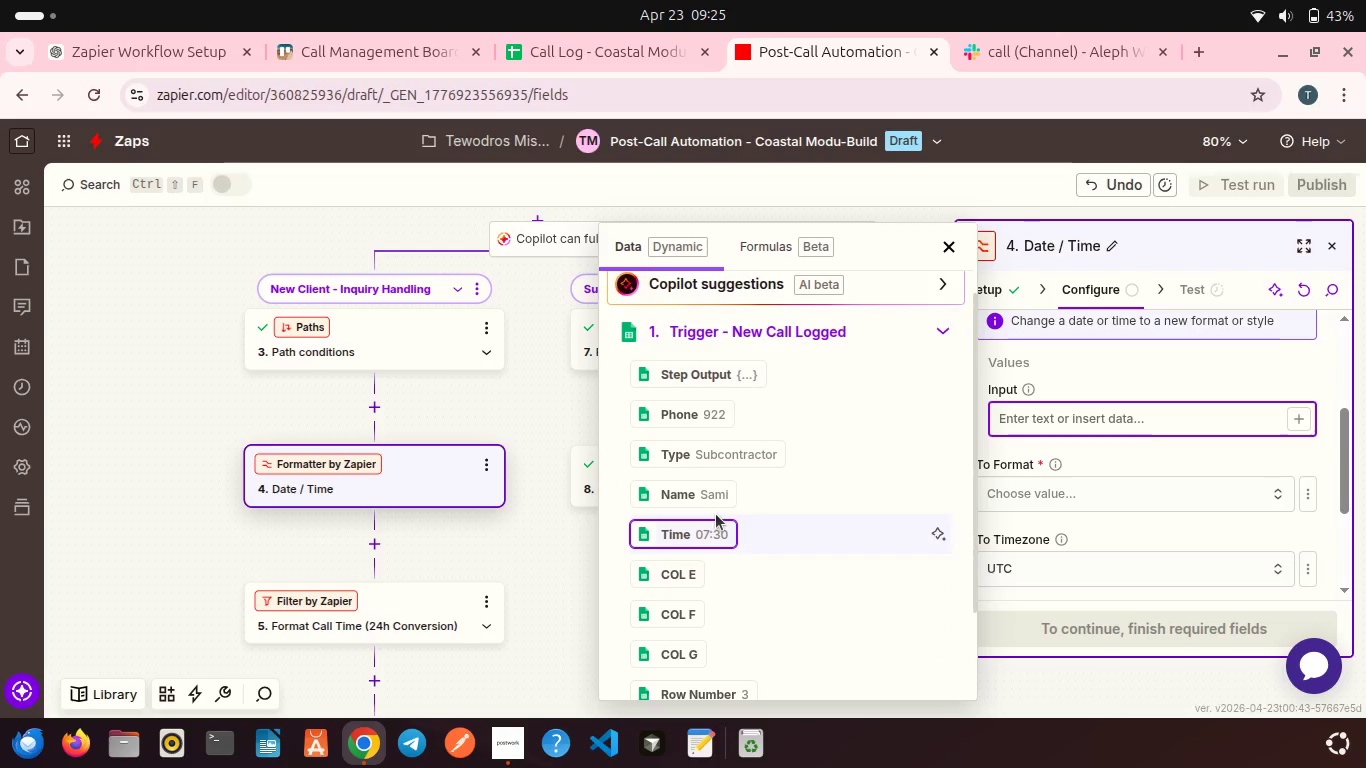 
scroll: coordinate [716, 514], scroll_direction: up, amount: 1.0
 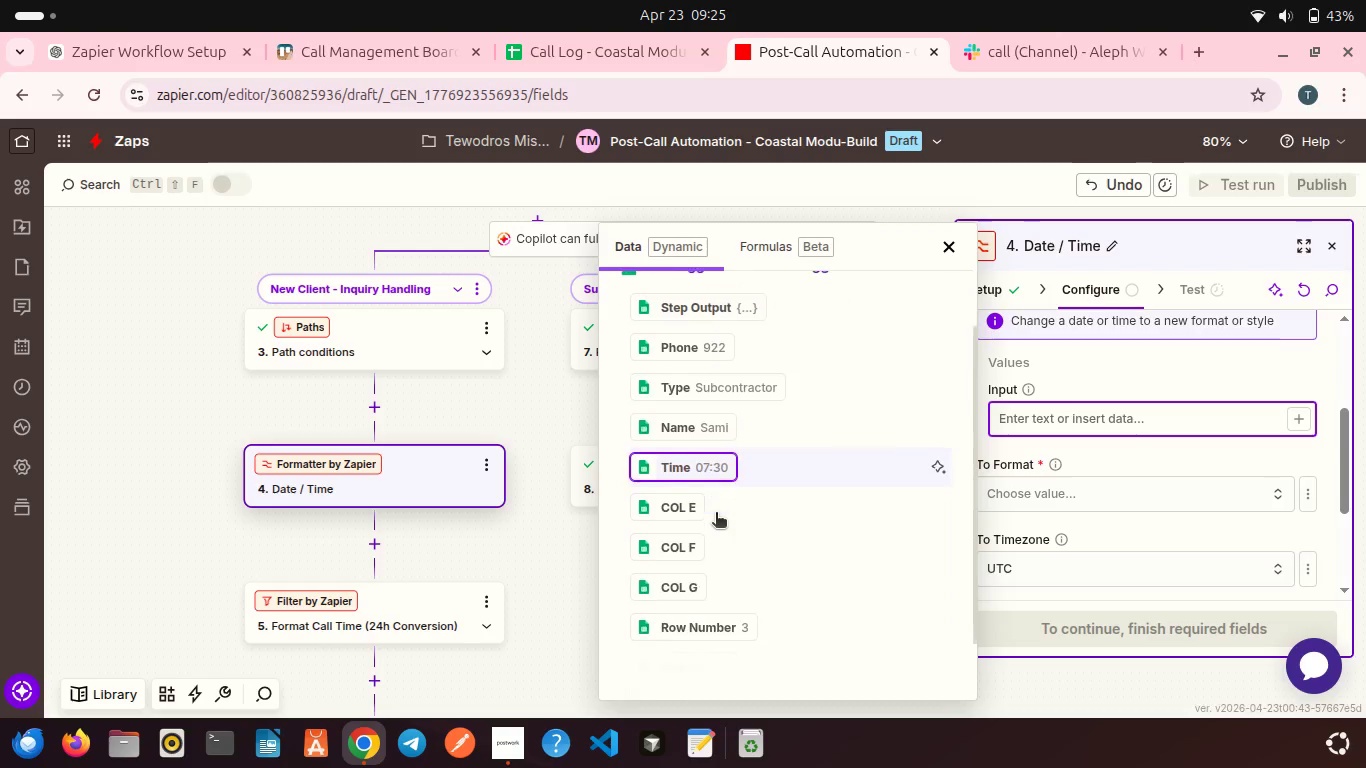 
scroll: coordinate [716, 514], scroll_direction: down, amount: 4.0
 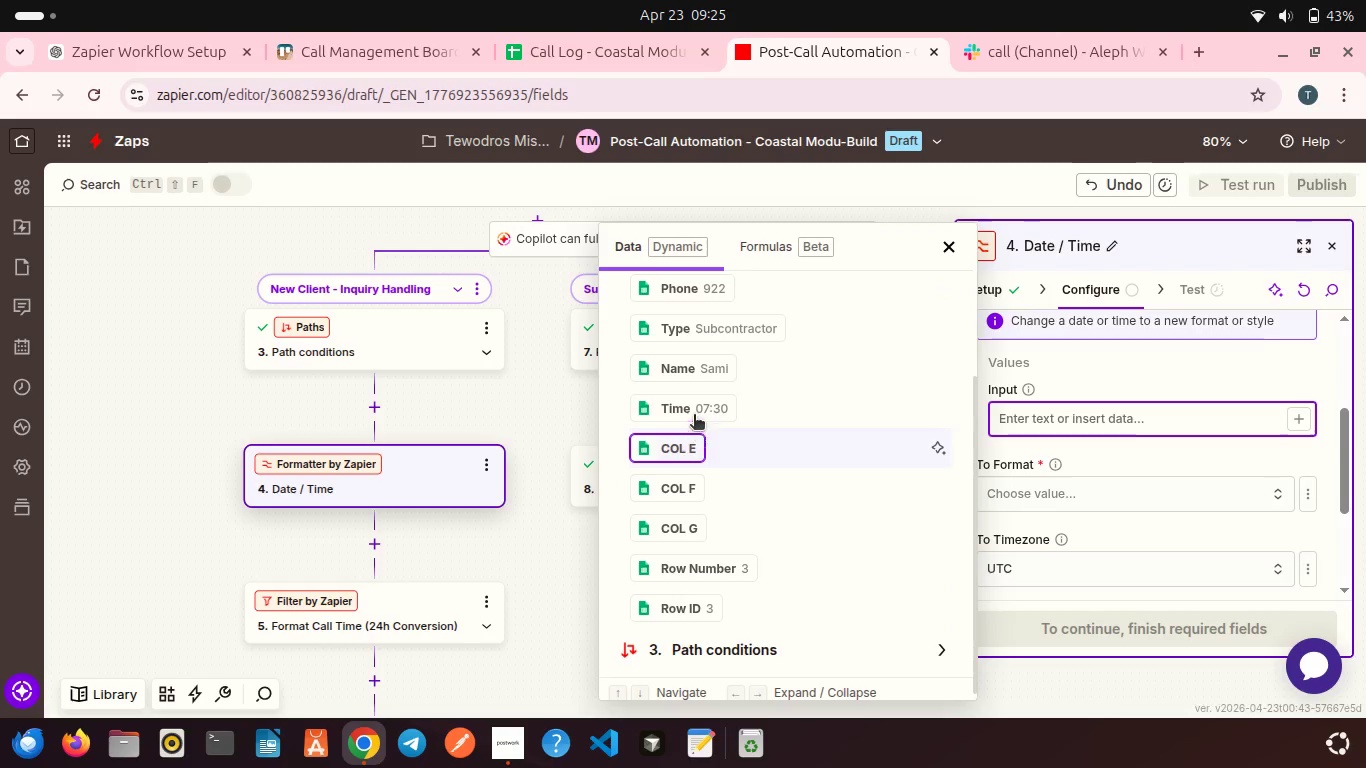 
left_click([693, 410])
 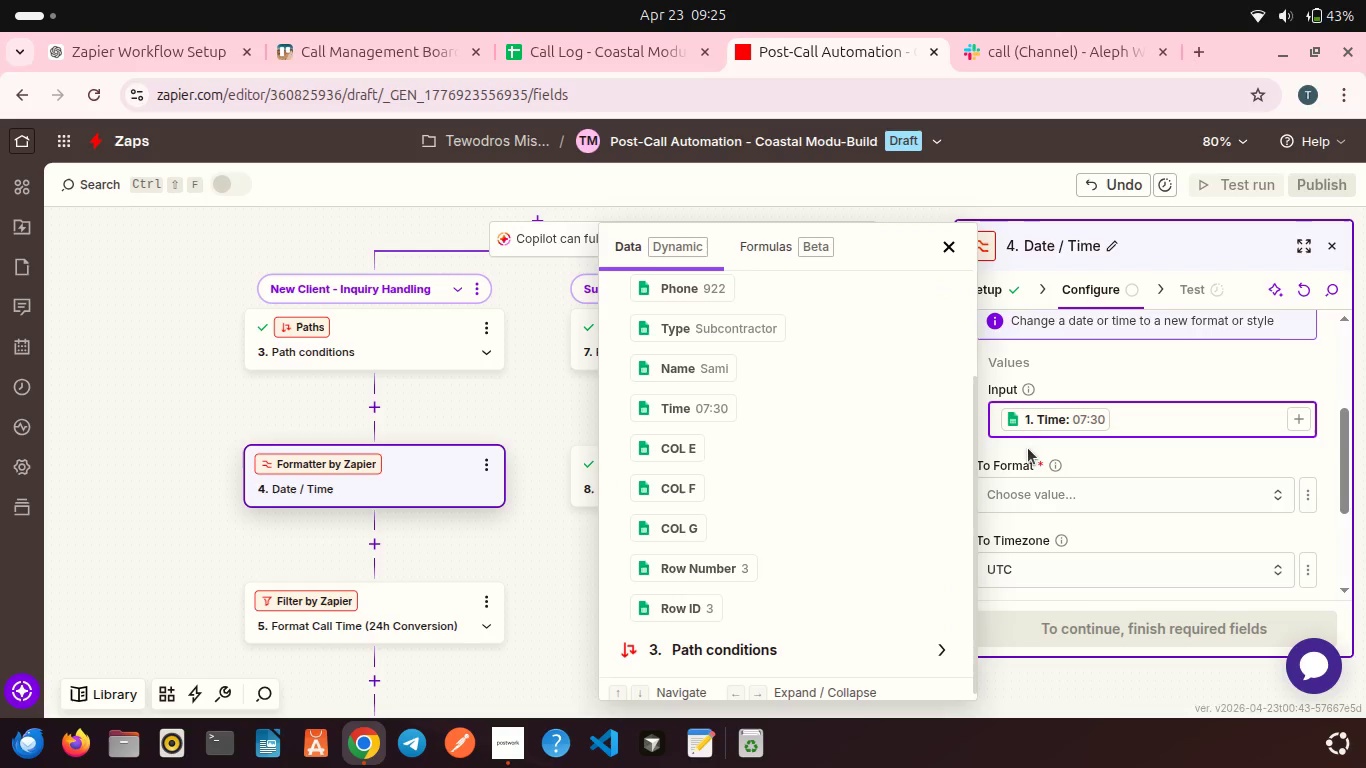 
left_click([1028, 448])
 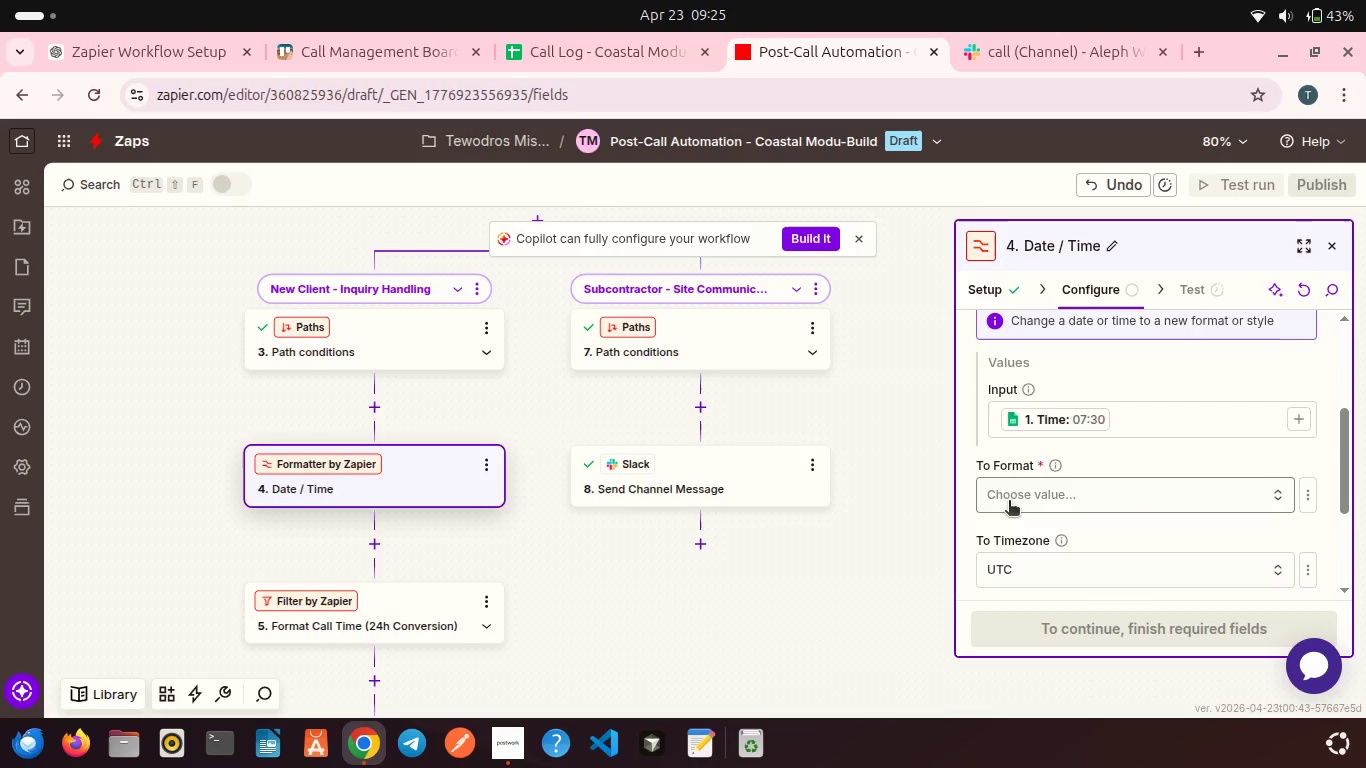 
left_click([1009, 502])
 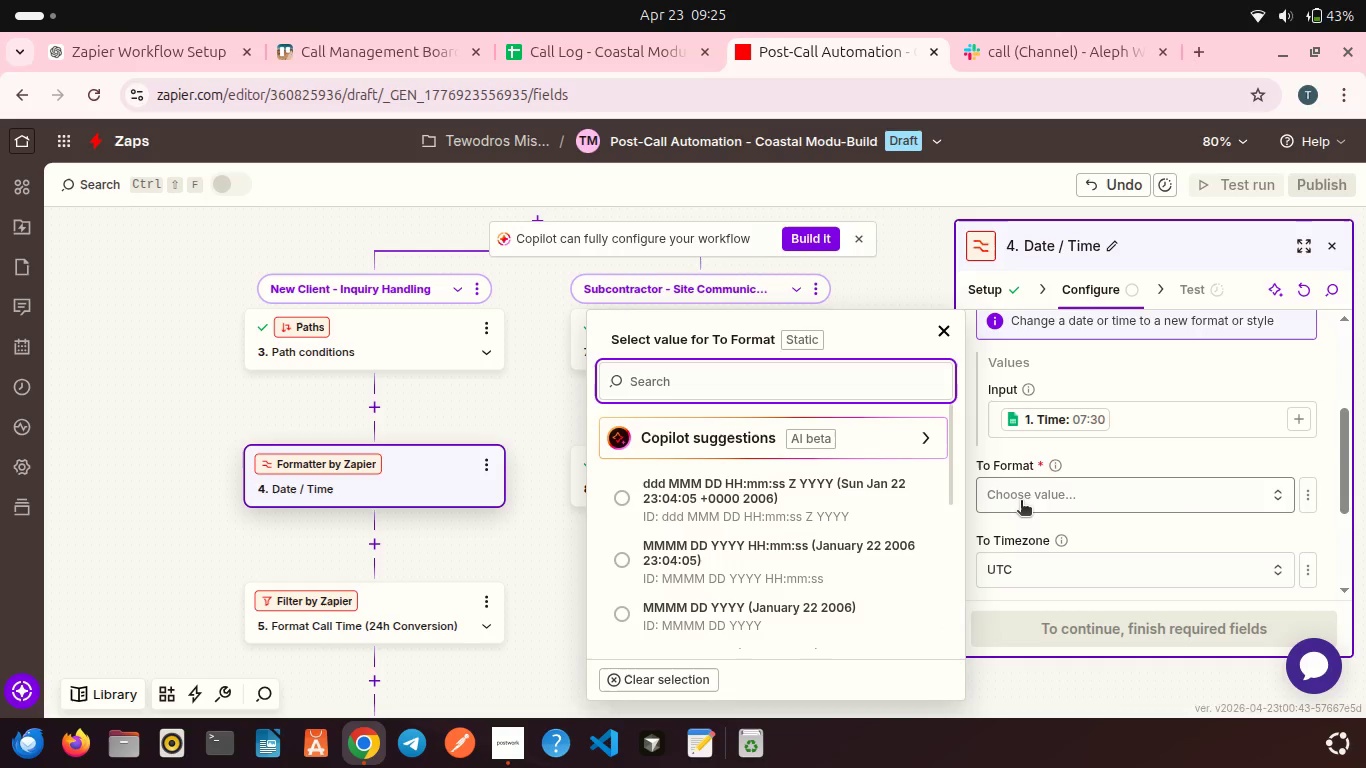 
left_click([1021, 504])
 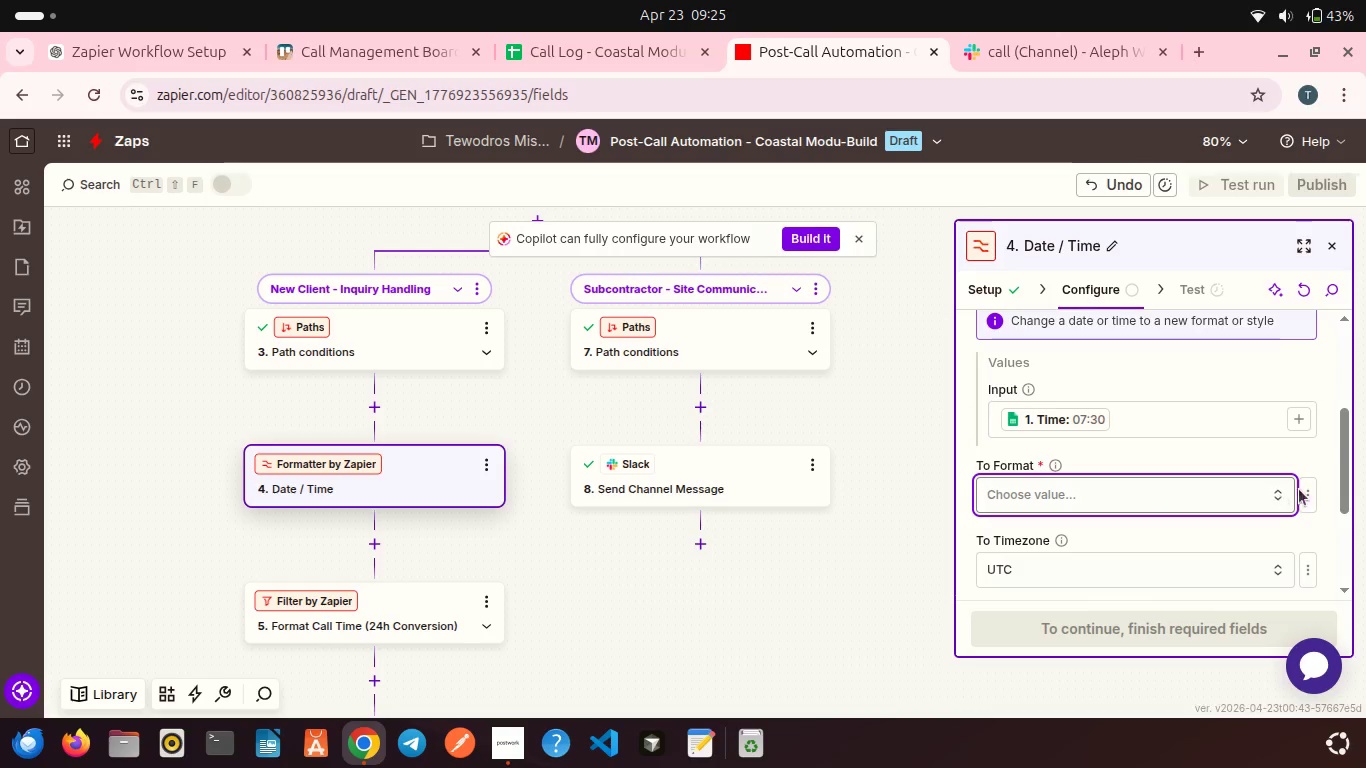 
left_click([1305, 489])
 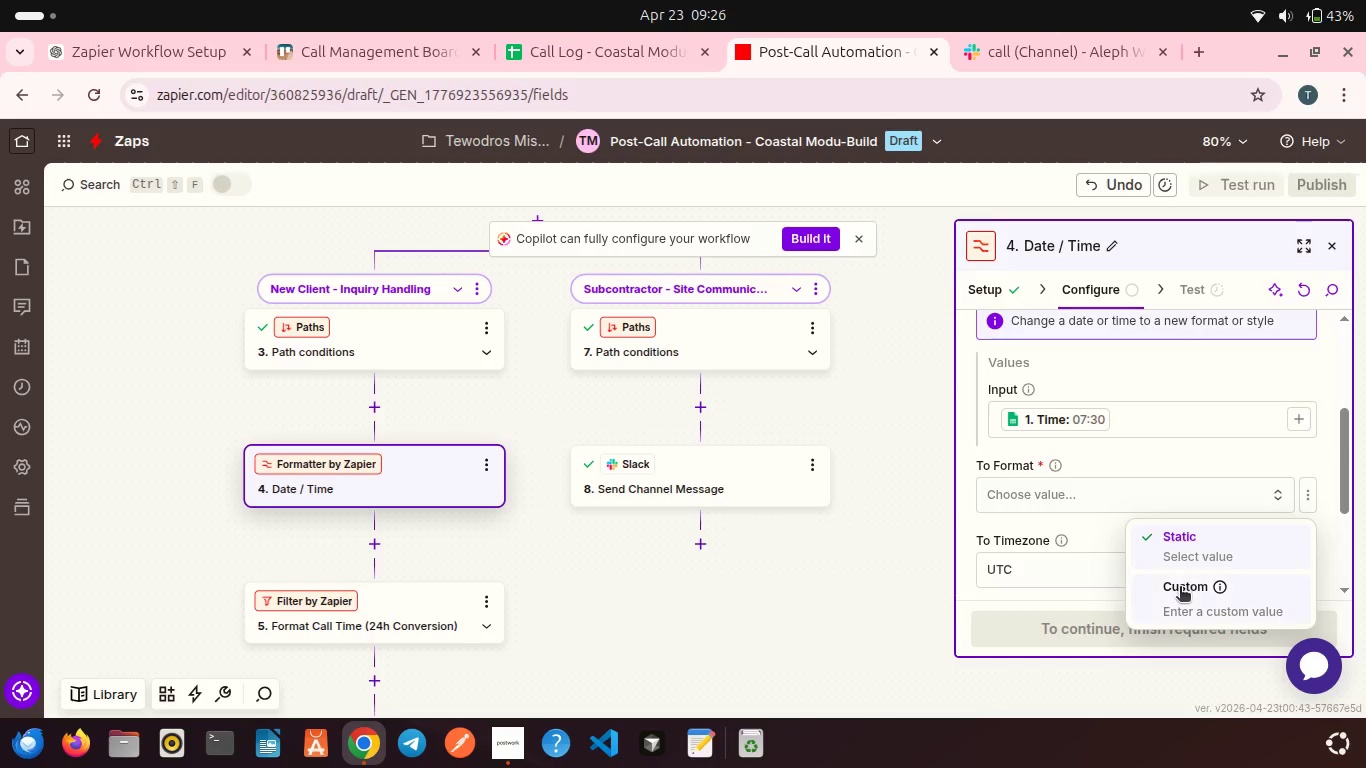 
left_click([1180, 588])
 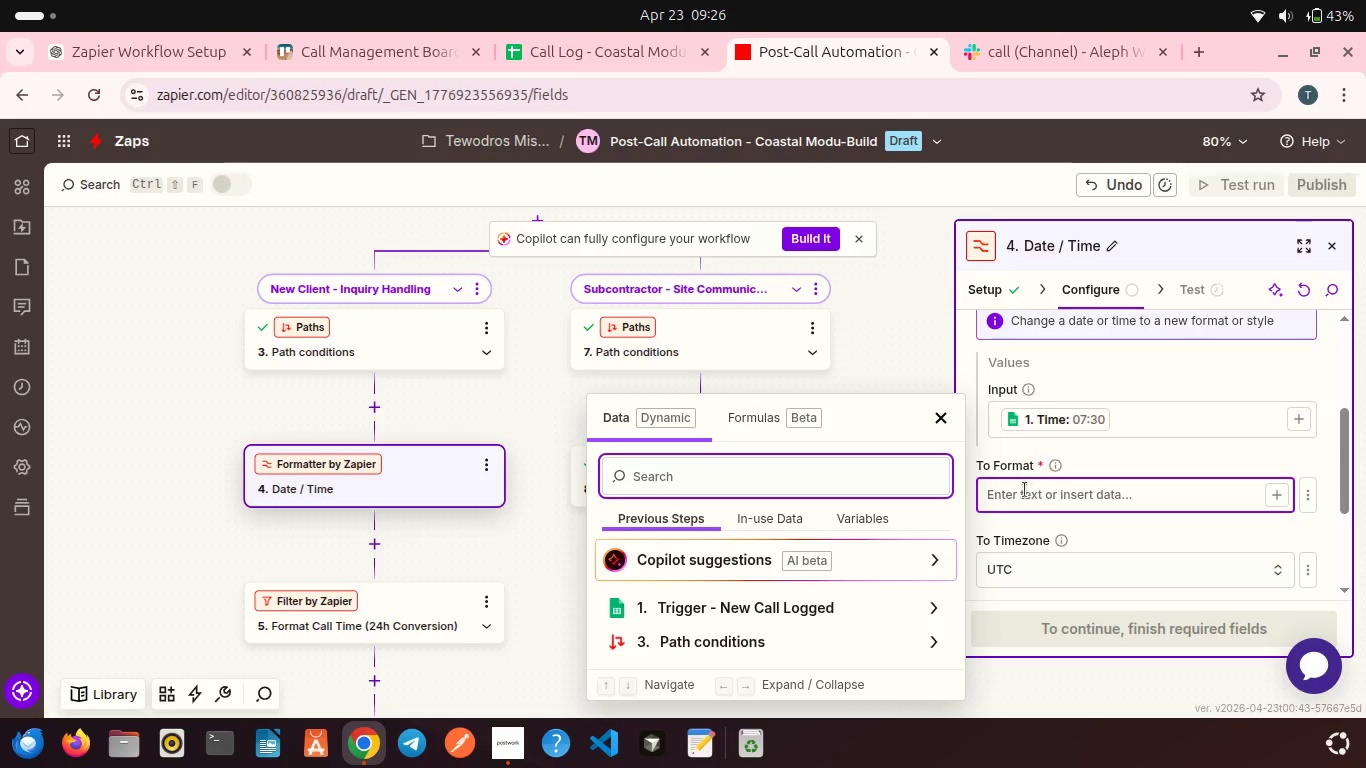 
left_click([1025, 490])
 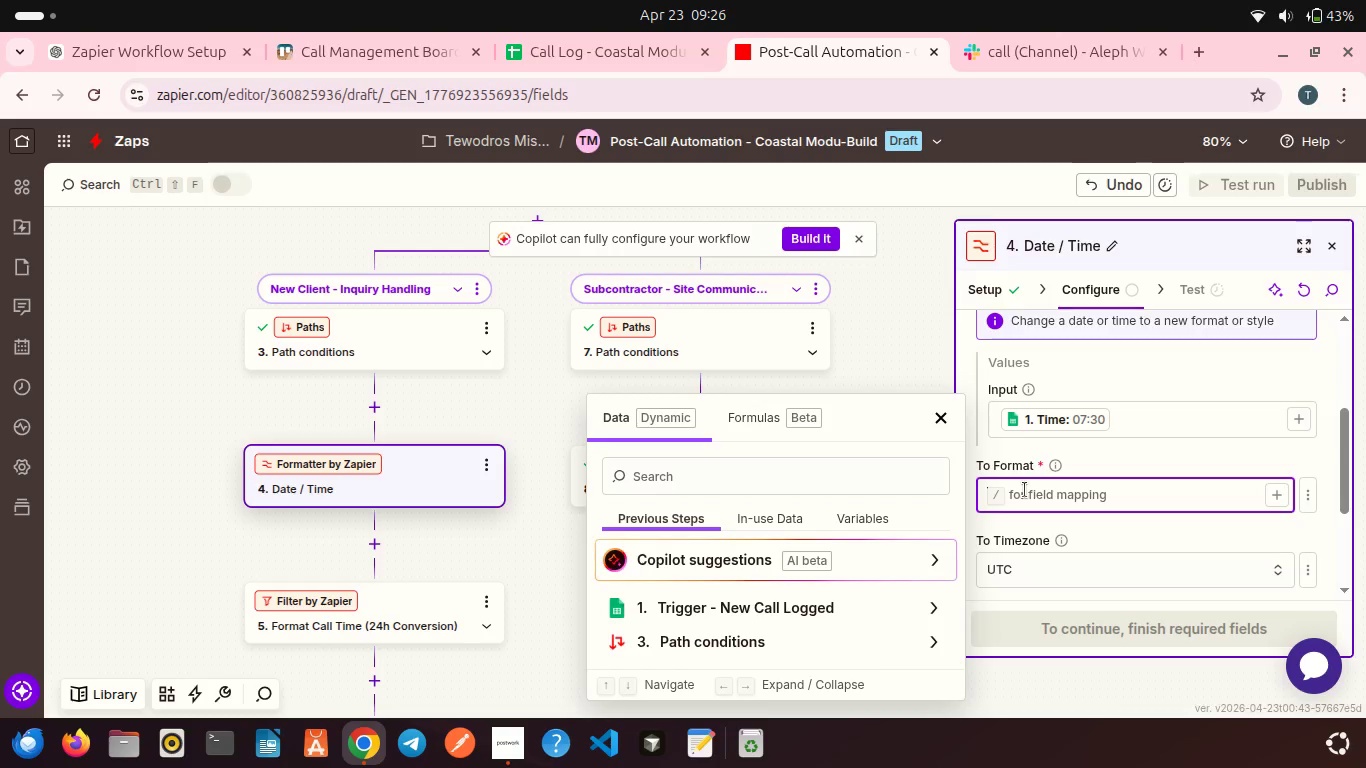 
type(HH:mm)
 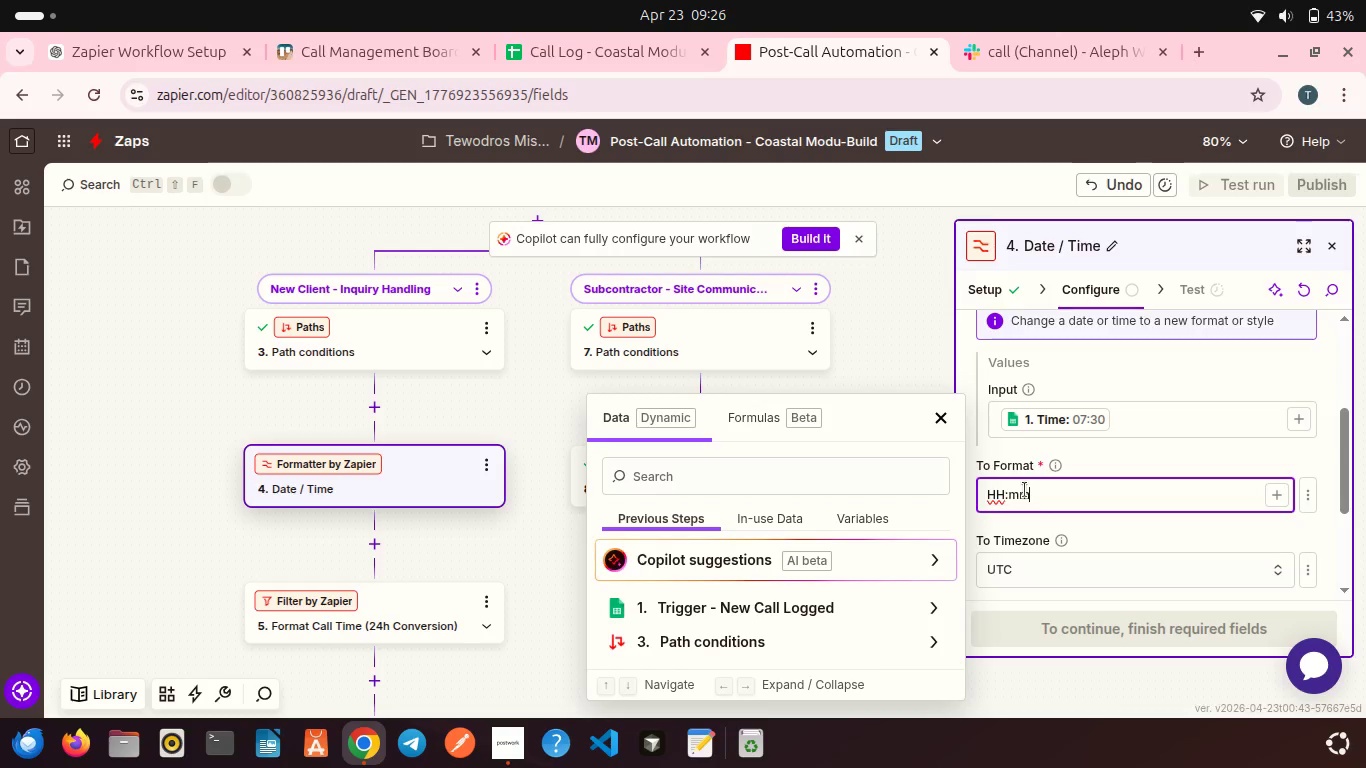 
left_click([939, 412])
 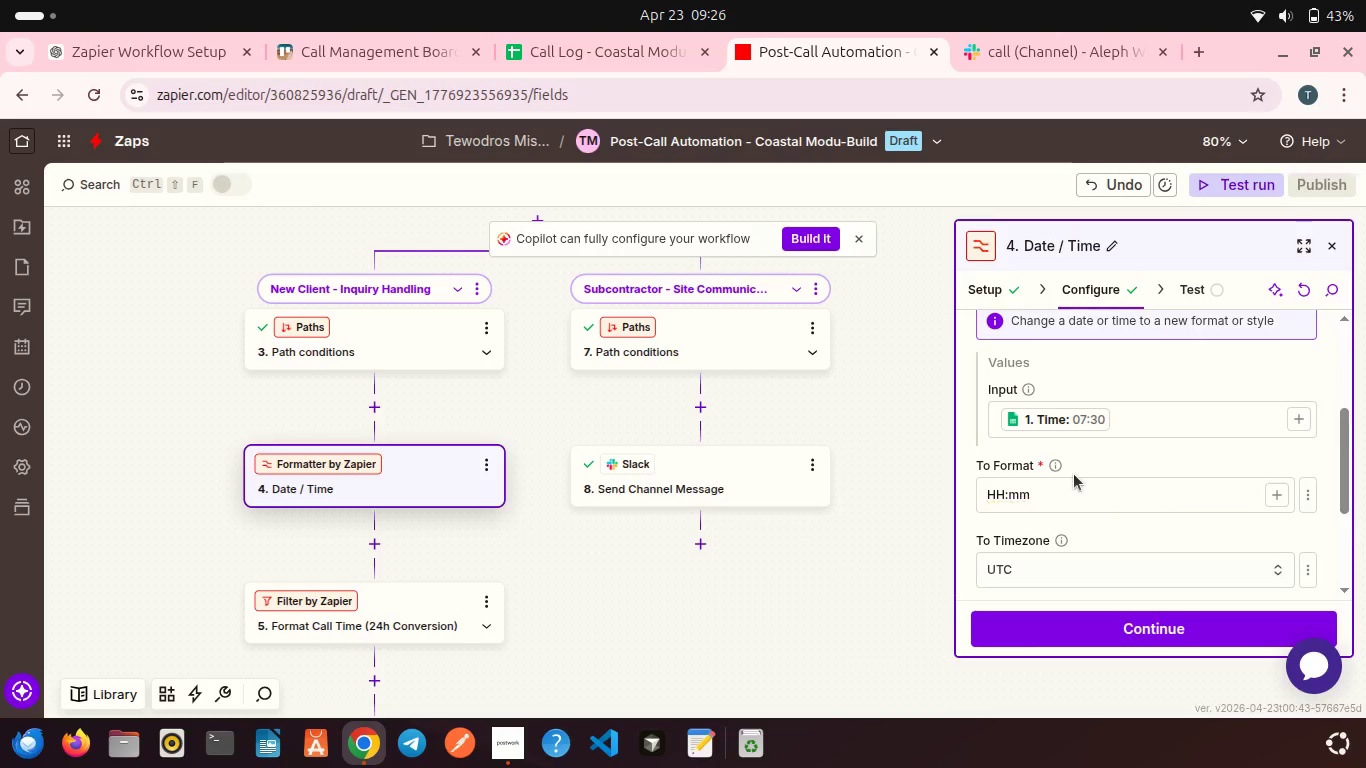 
scroll: coordinate [1074, 474], scroll_direction: down, amount: 3.0
 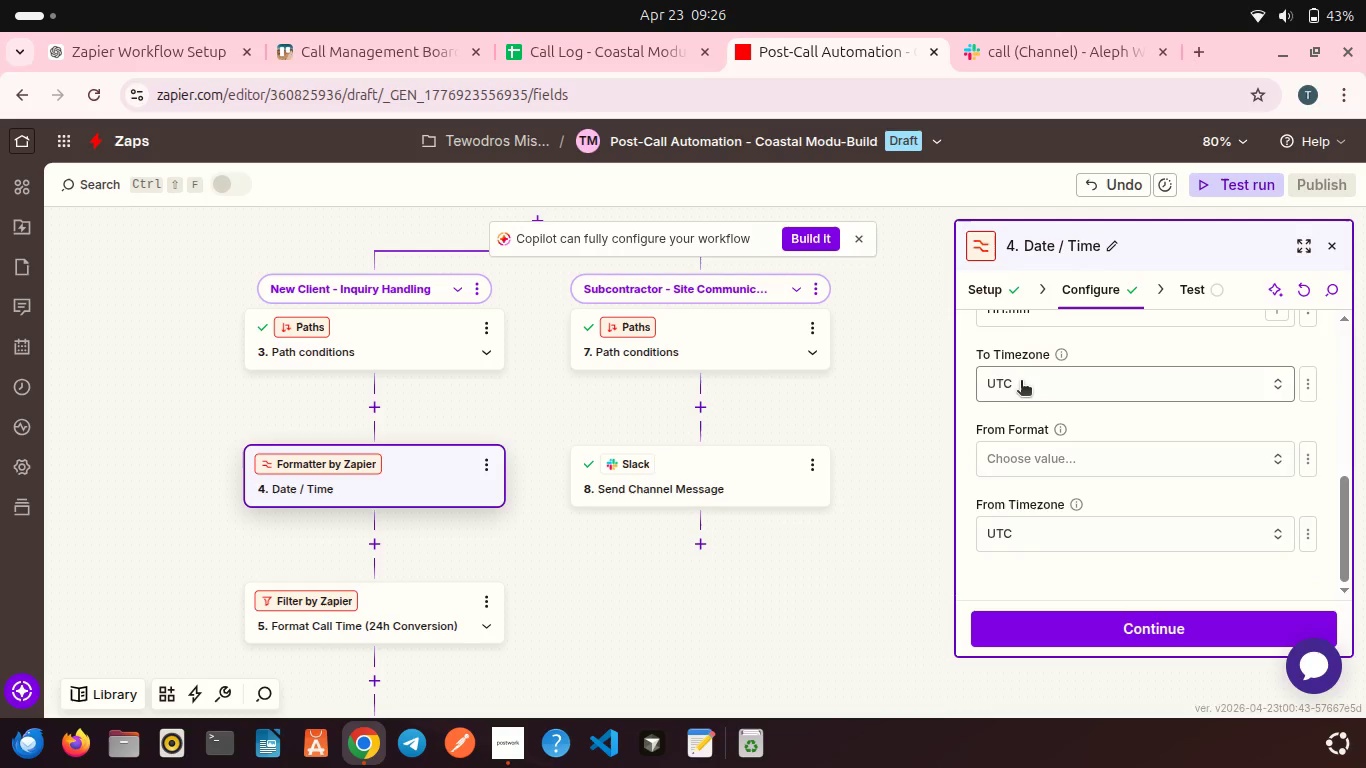 
left_click([1019, 379])
 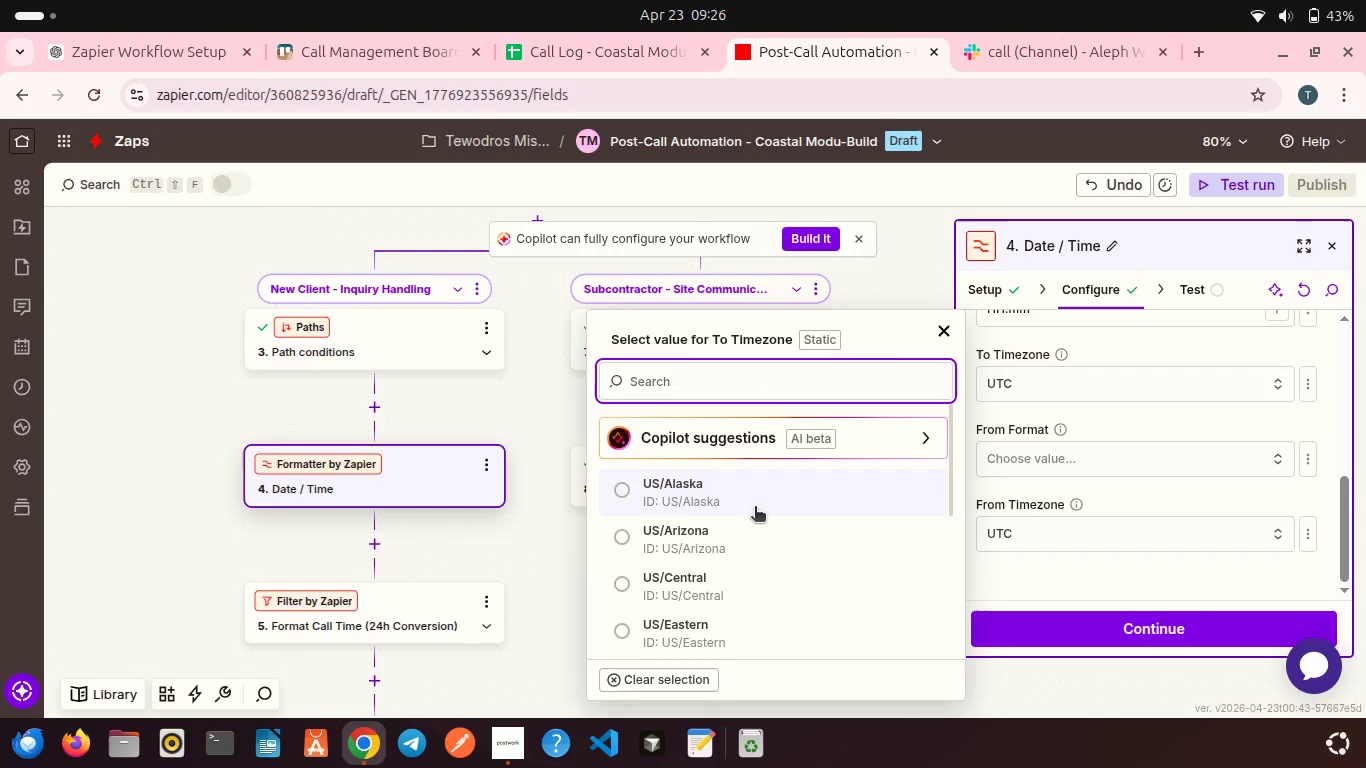 
scroll: coordinate [755, 508], scroll_direction: down, amount: 4.0
 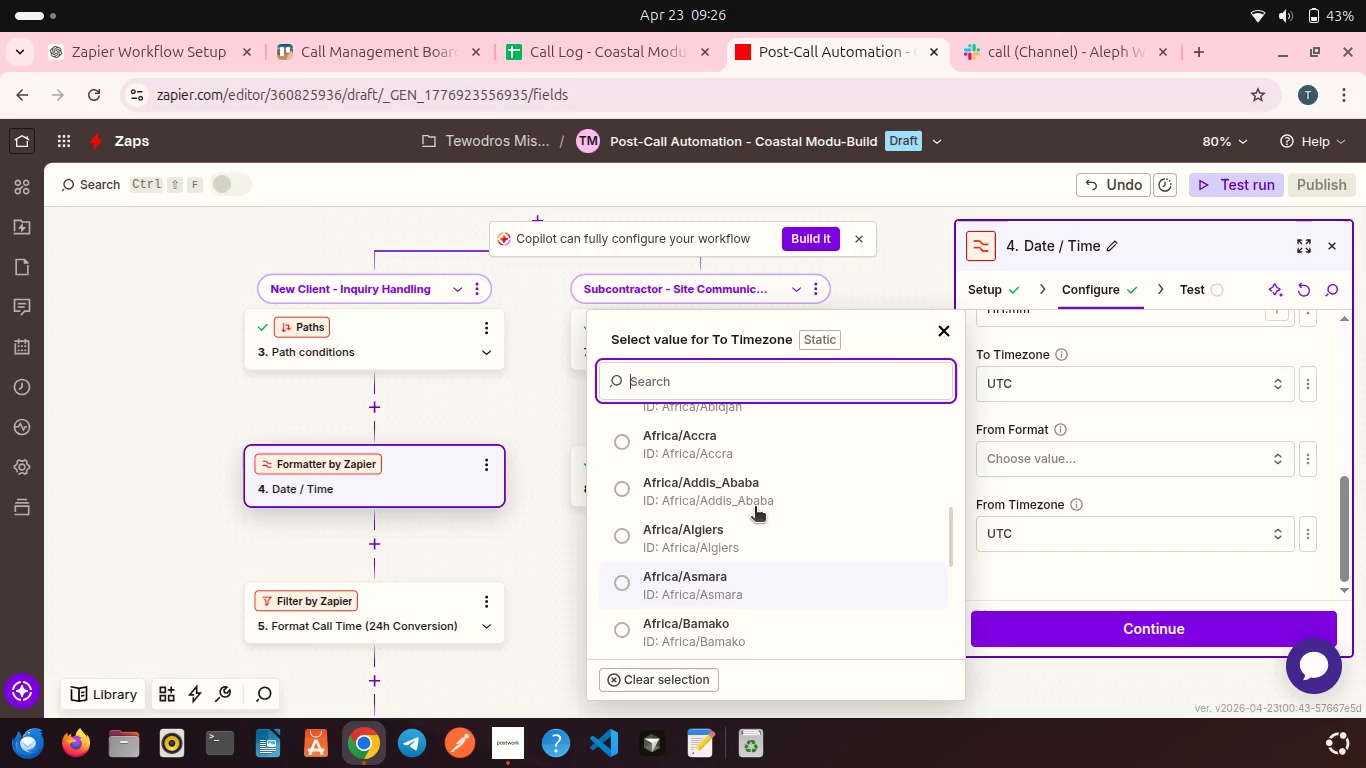 
left_click([727, 491])
 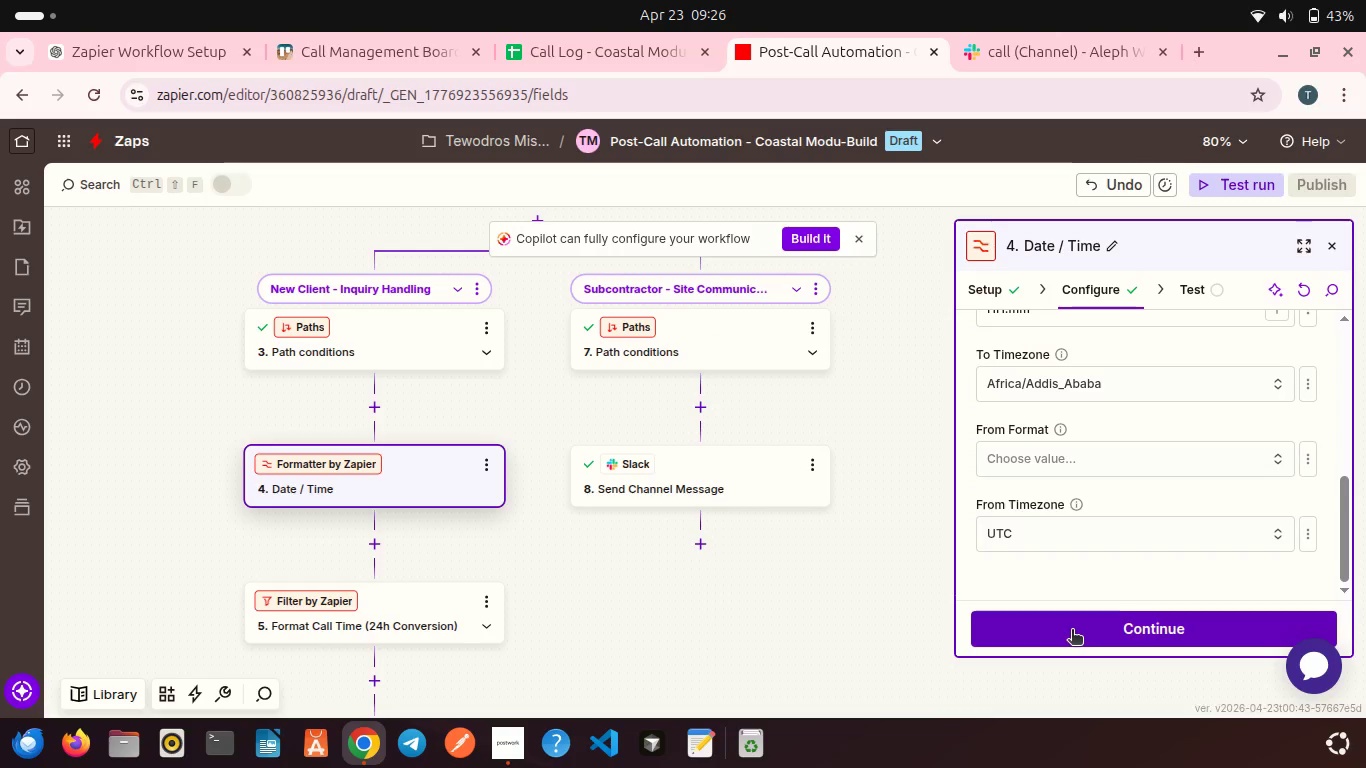 
left_click([1072, 631])
 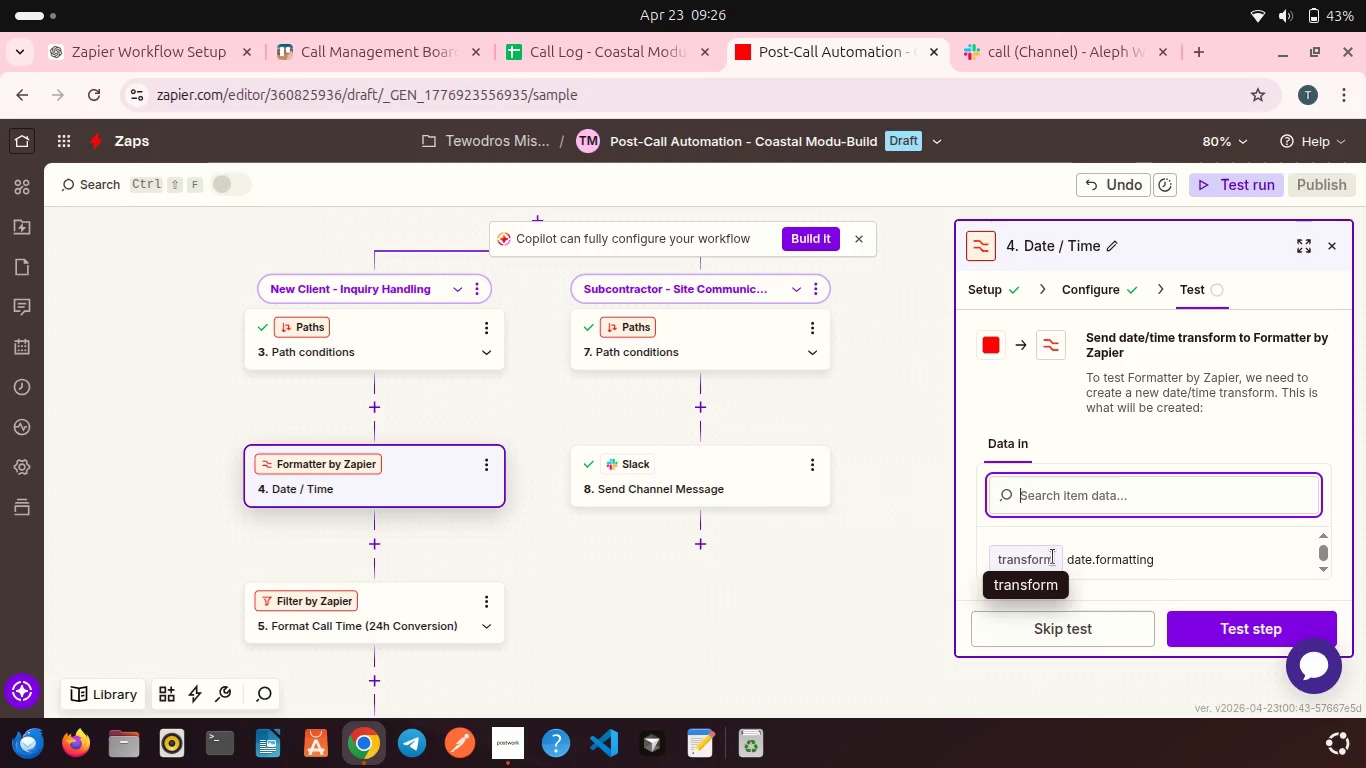 
scroll: coordinate [1053, 557], scroll_direction: down, amount: 6.0
 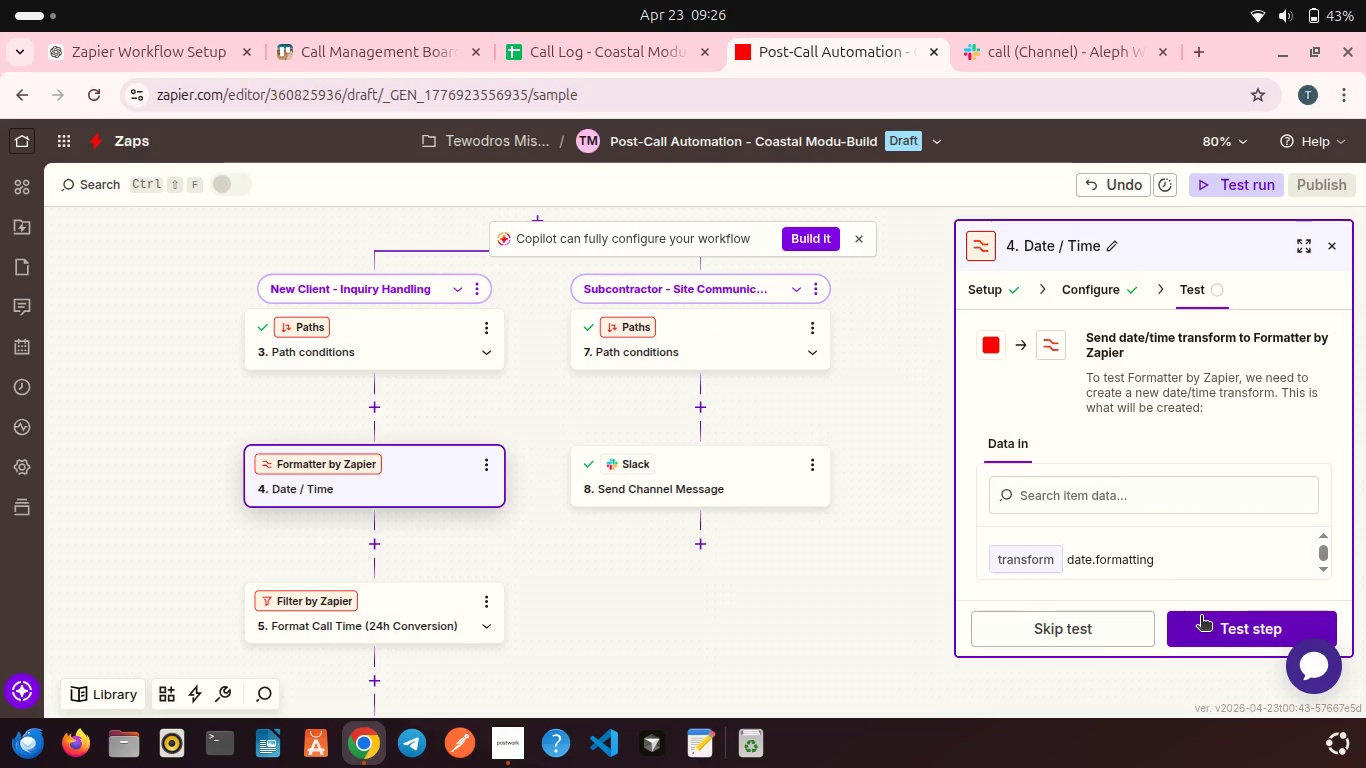 
left_click([1201, 617])
 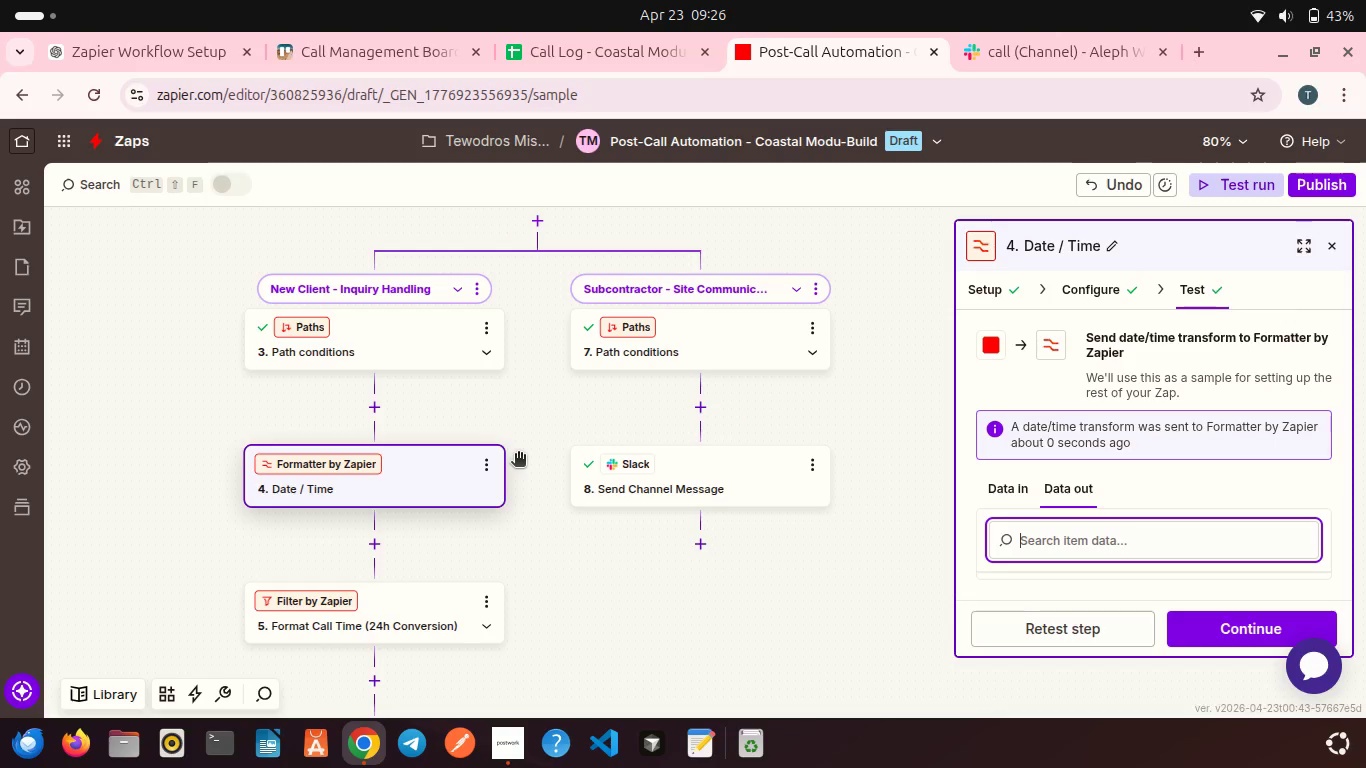 
wait(6.23)
 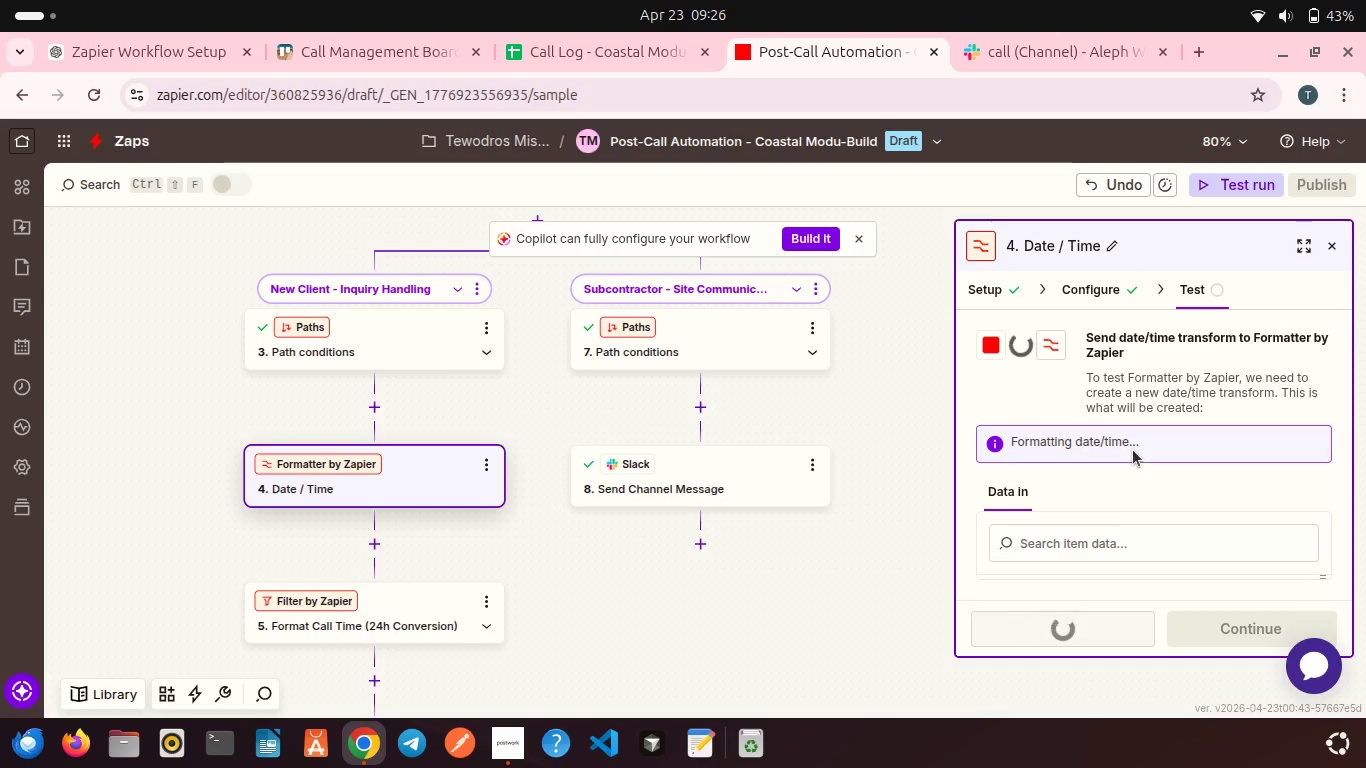 
left_click([480, 467])
 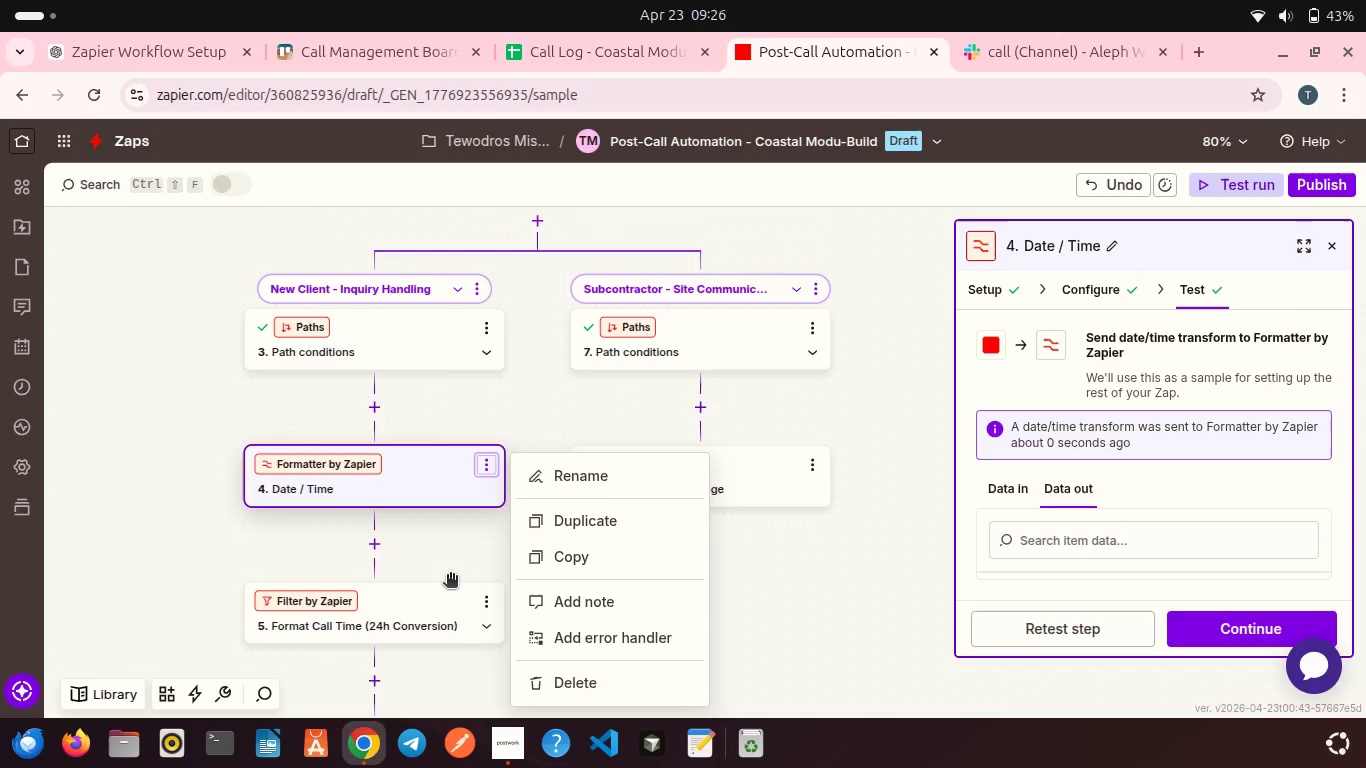 
left_click([428, 618])
 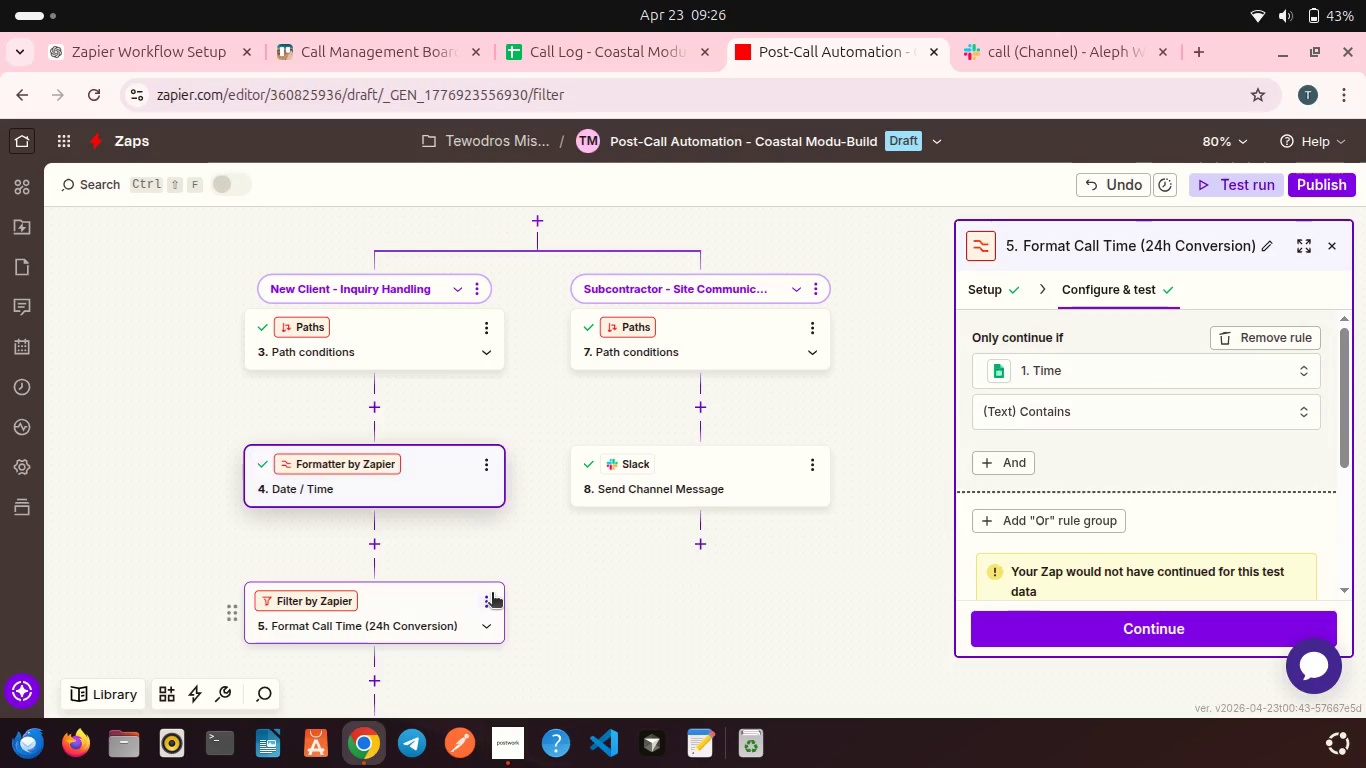 
left_click([492, 594])
 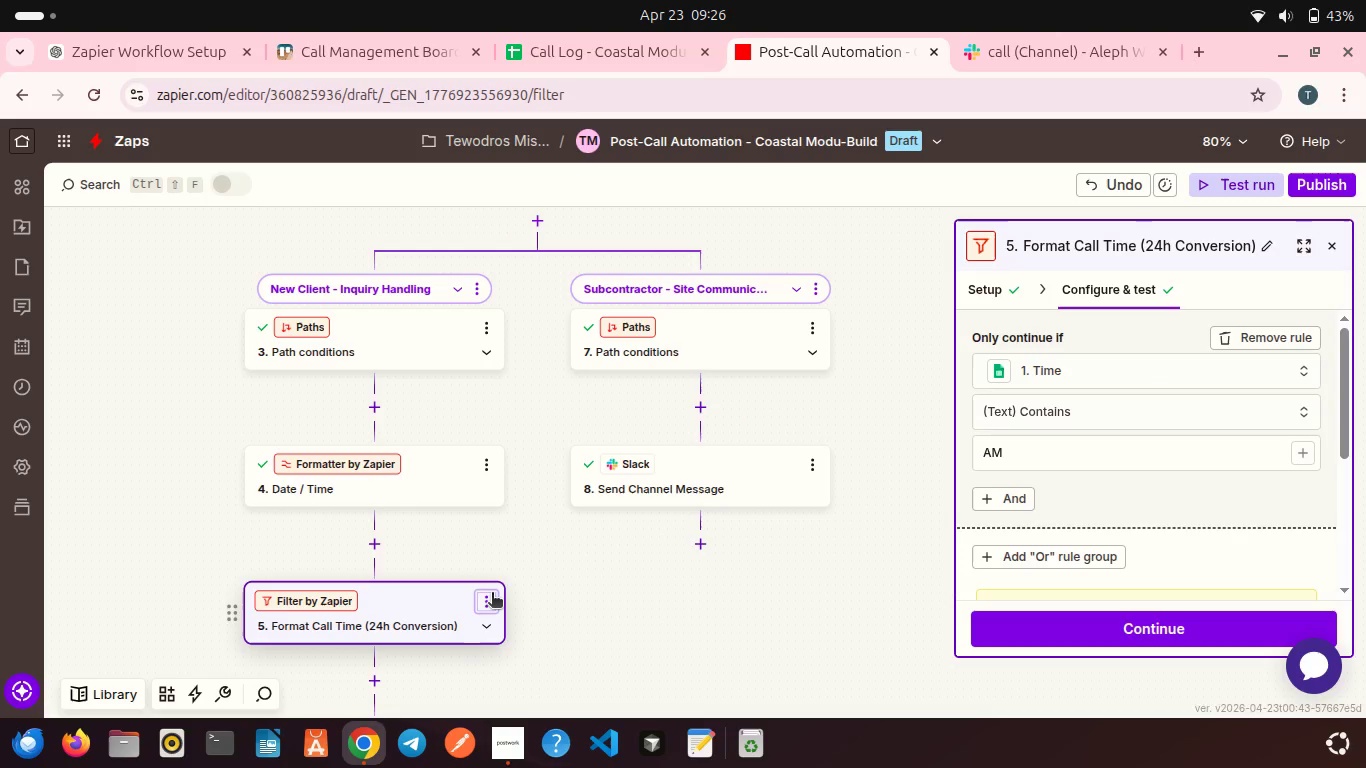 
mouse_move([493, 592])
 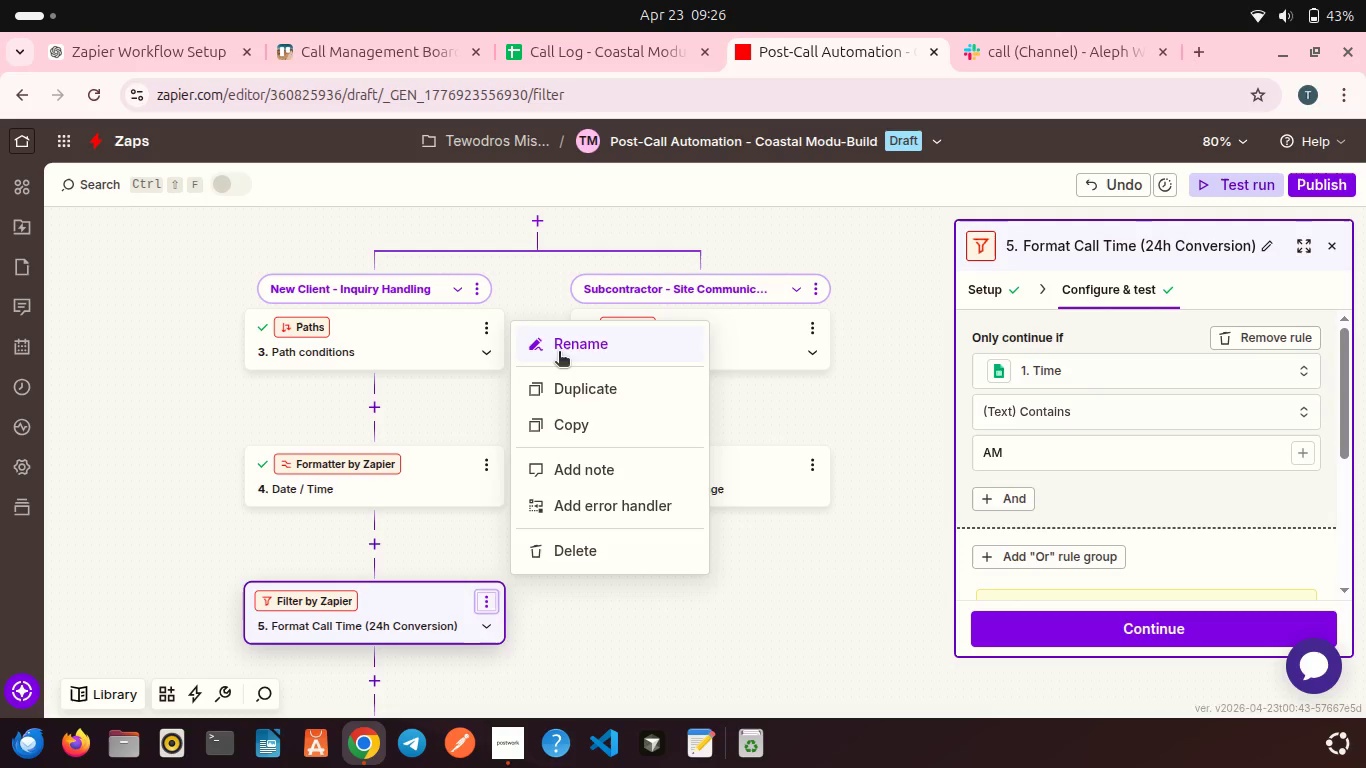 
left_click([559, 353])
 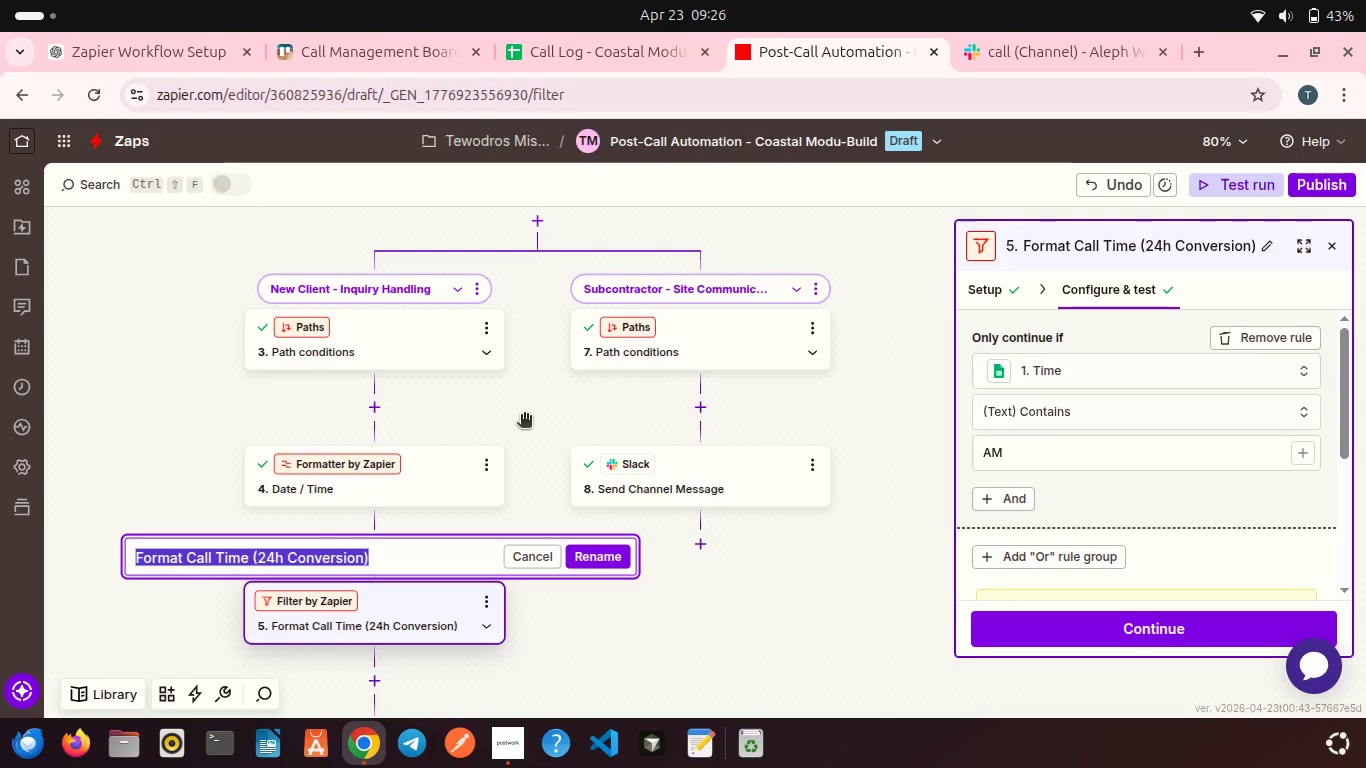 
left_click([524, 416])
 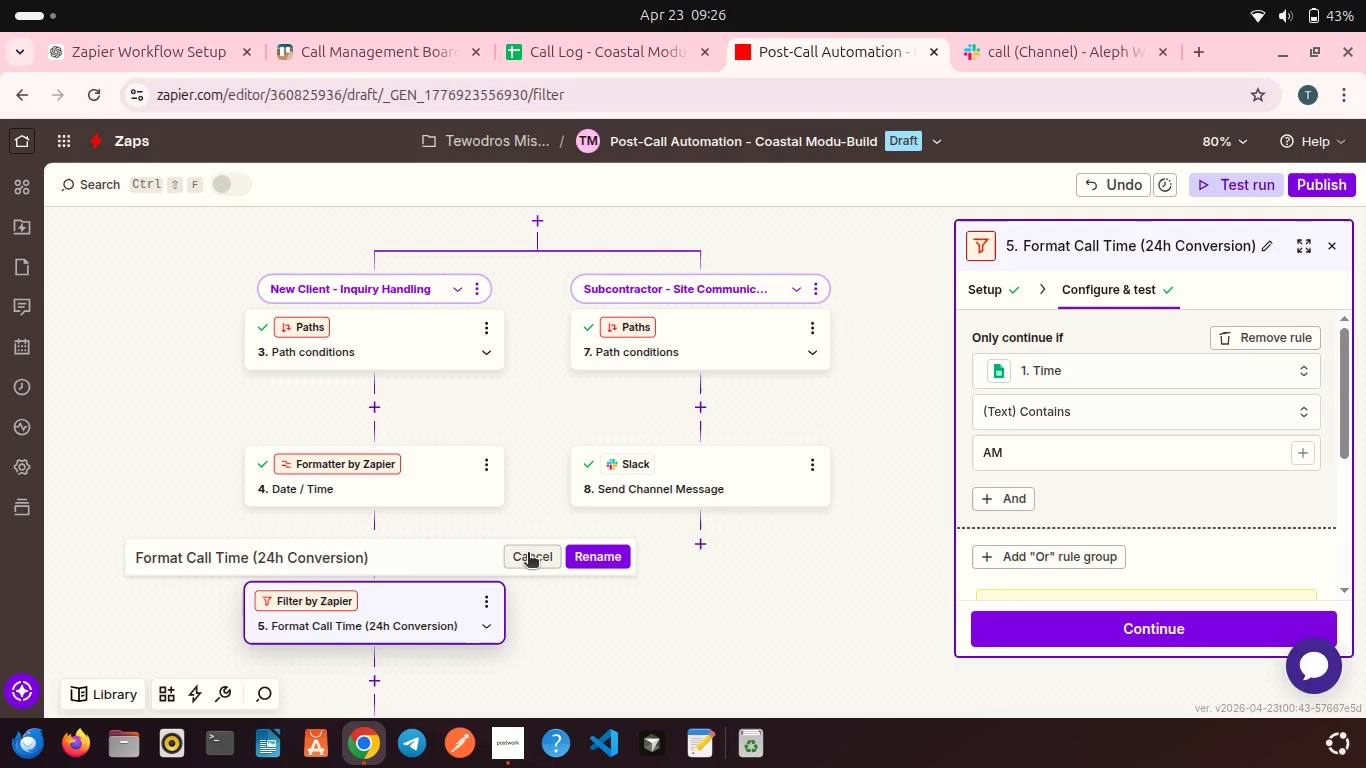 
left_click([528, 554])
 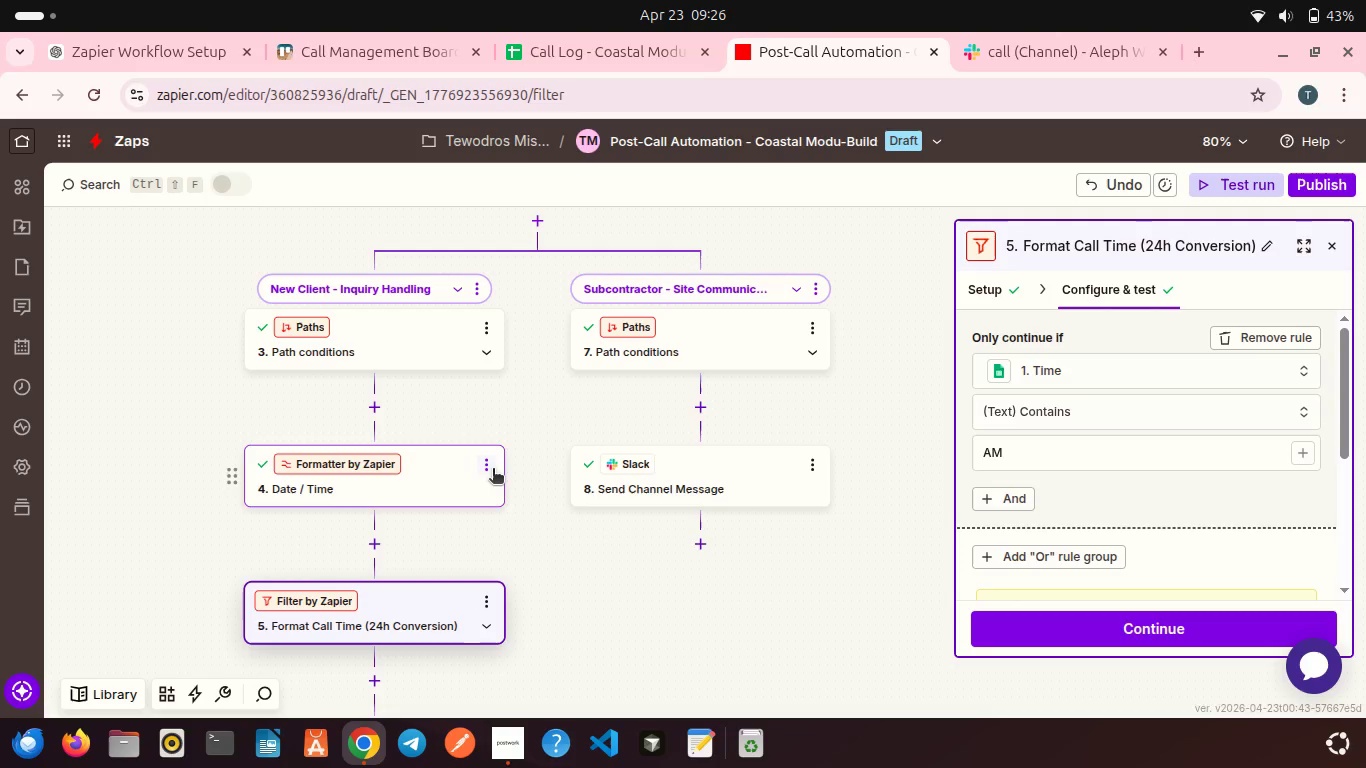 
left_click([493, 470])
 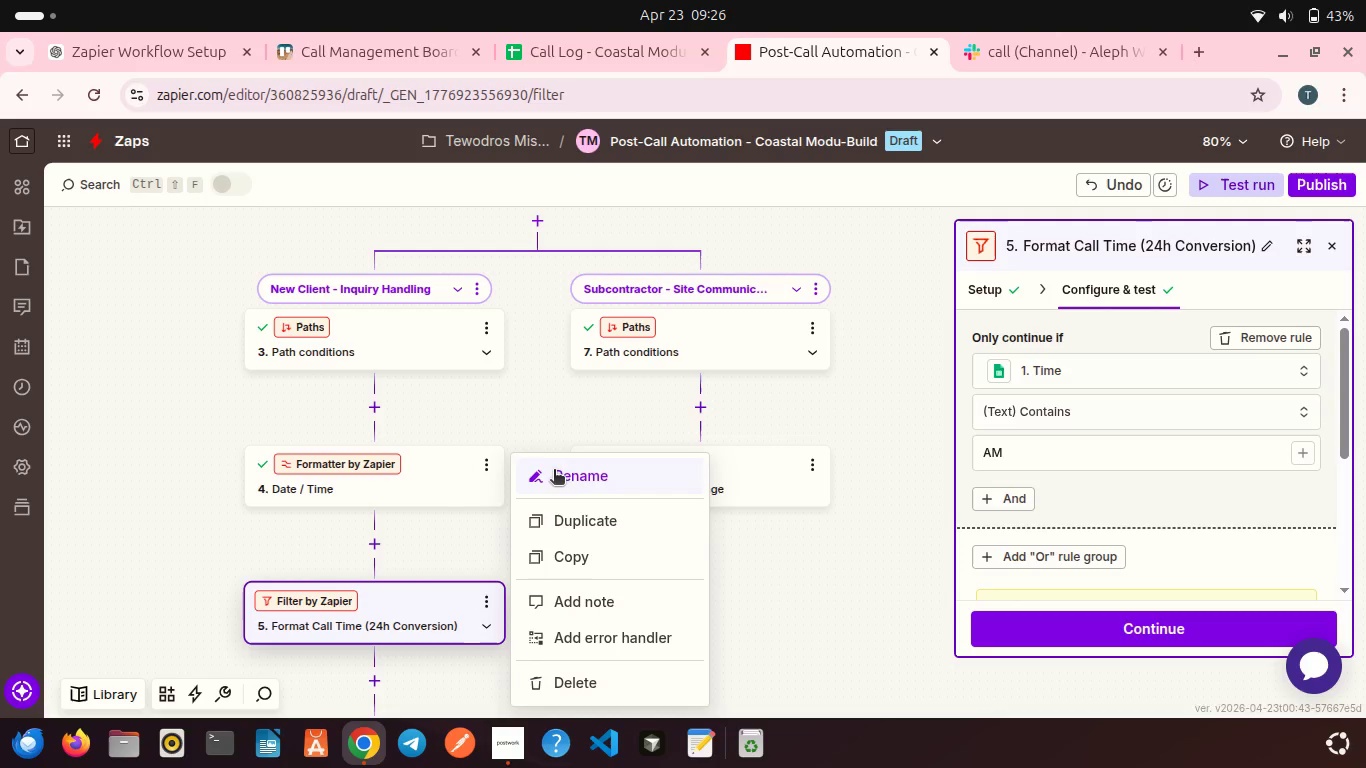 
left_click([556, 473])
 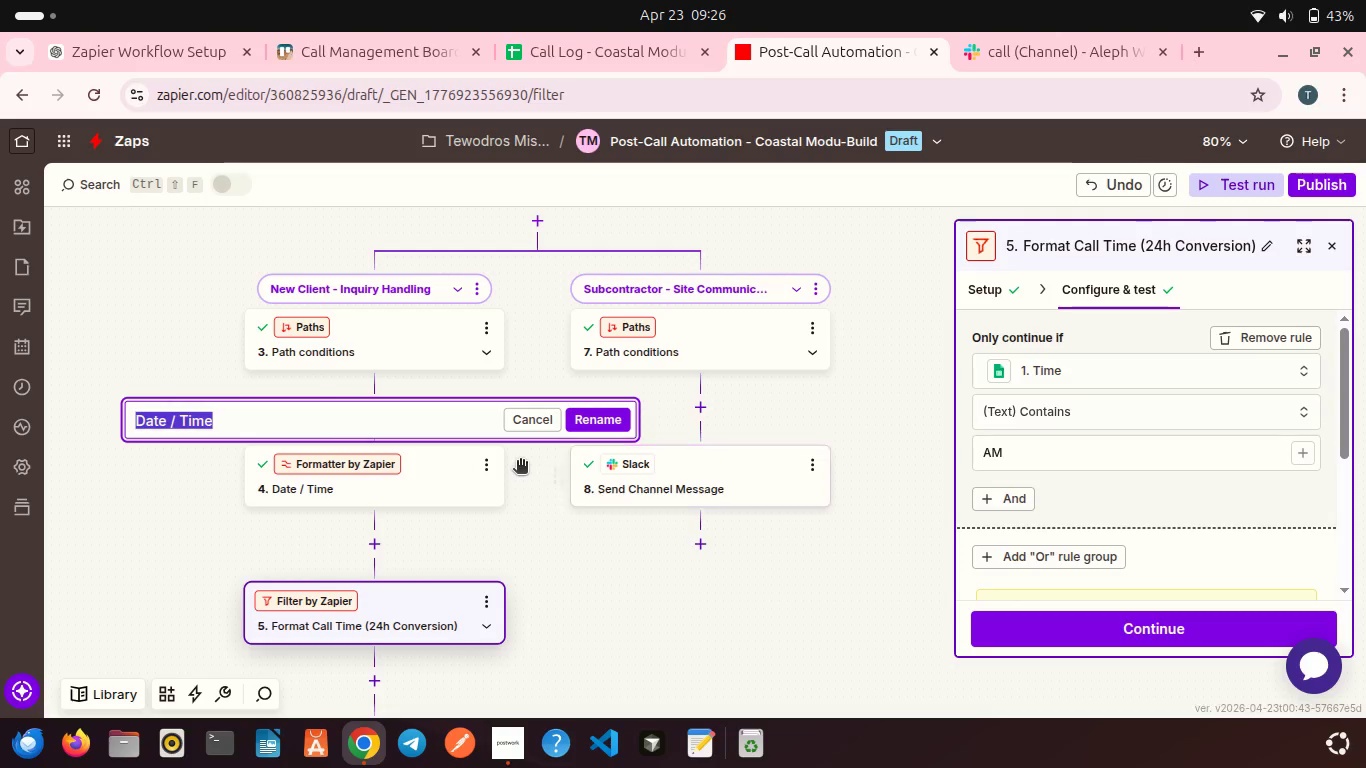 
type(Format Call Time (24h Conversion))
 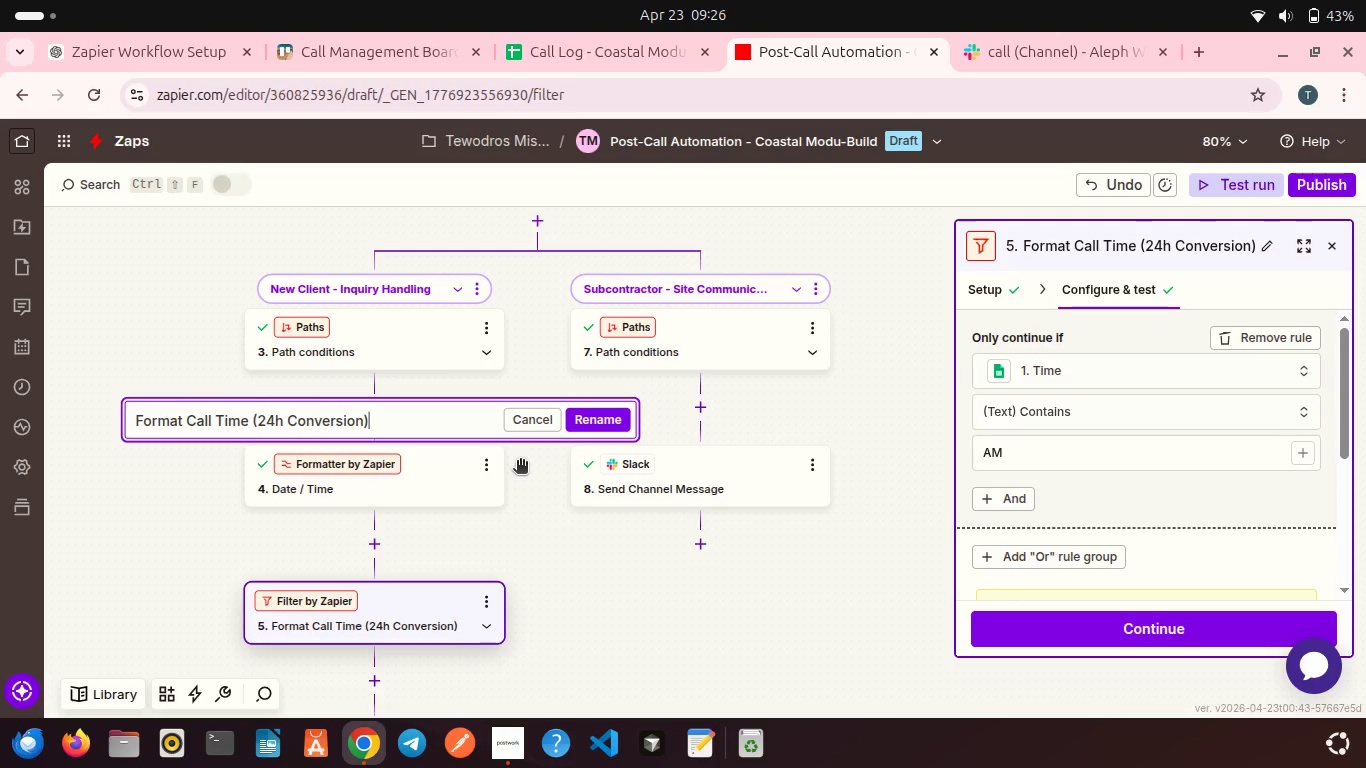 
left_click([604, 422])
 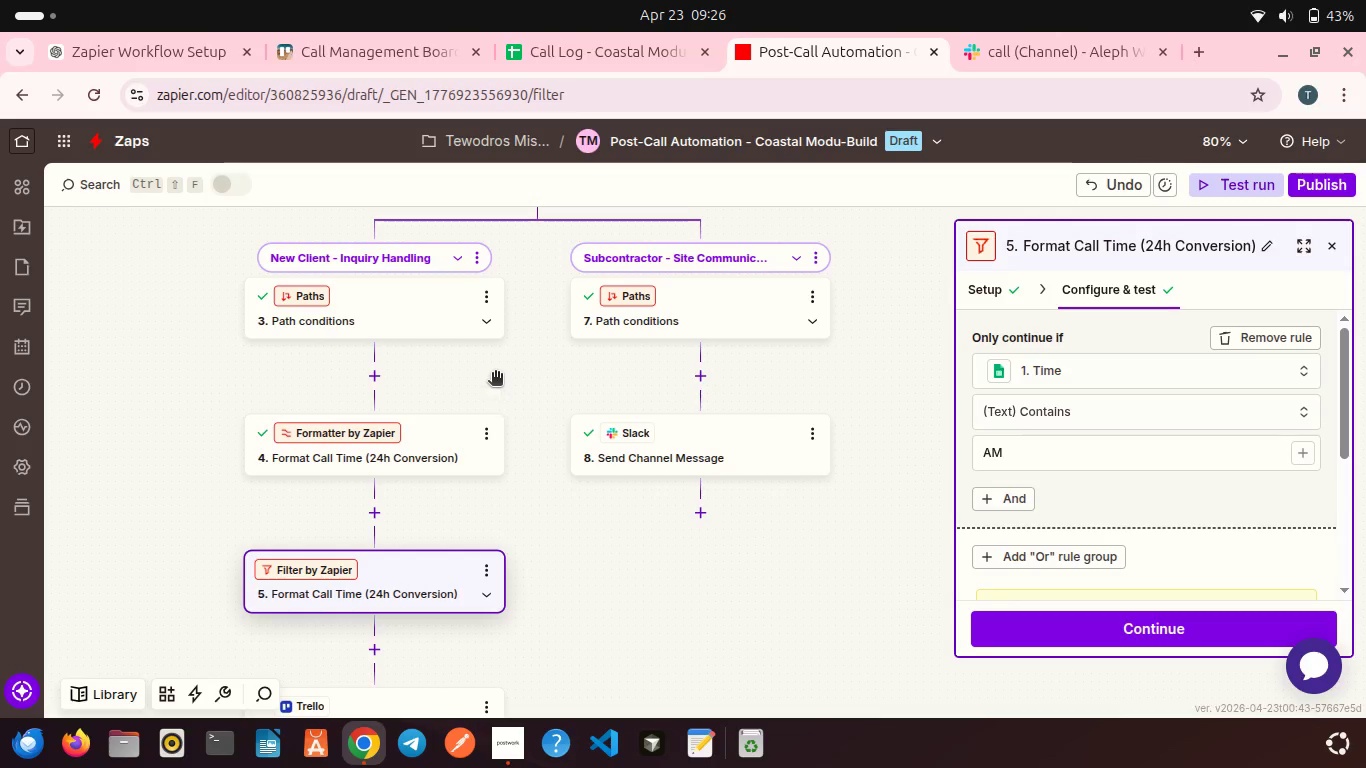 
wait(7.07)
 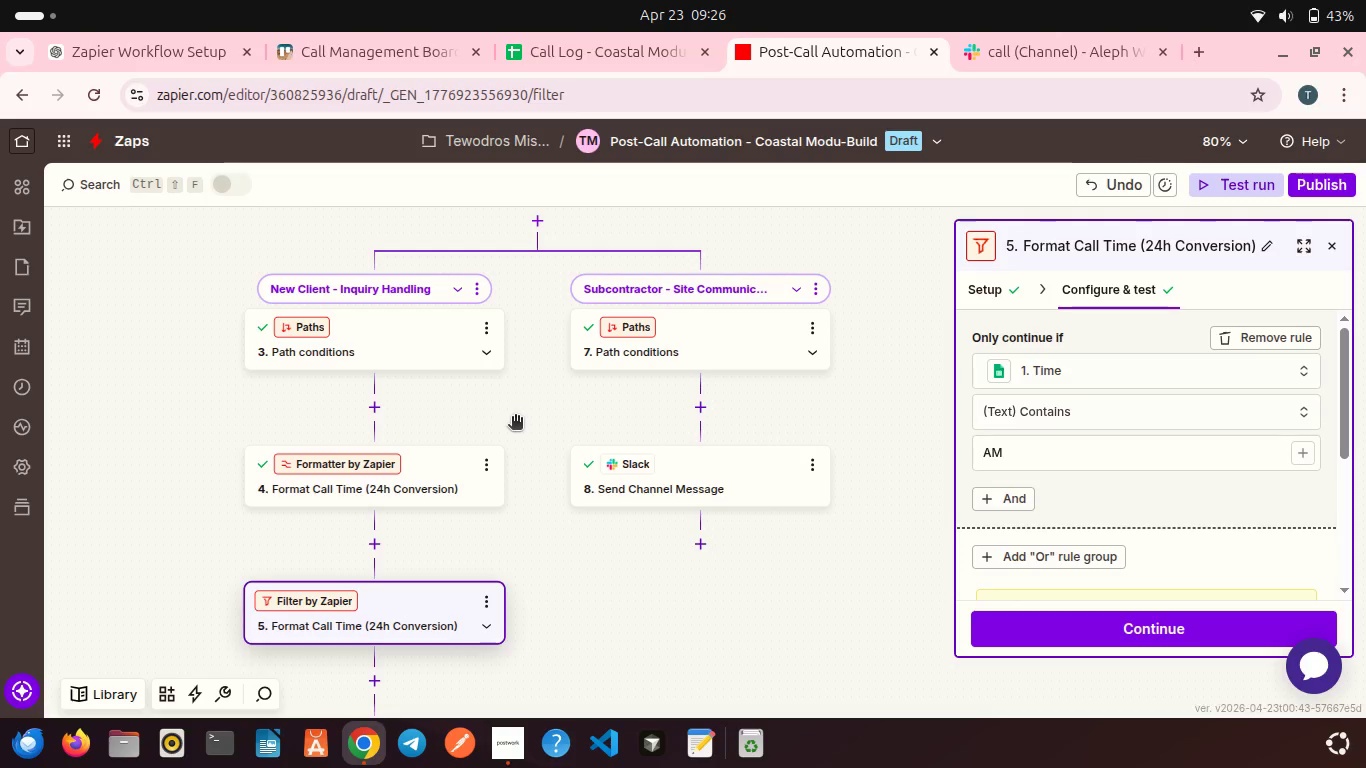 
scroll: coordinate [470, 385], scroll_direction: down, amount: 2.0
 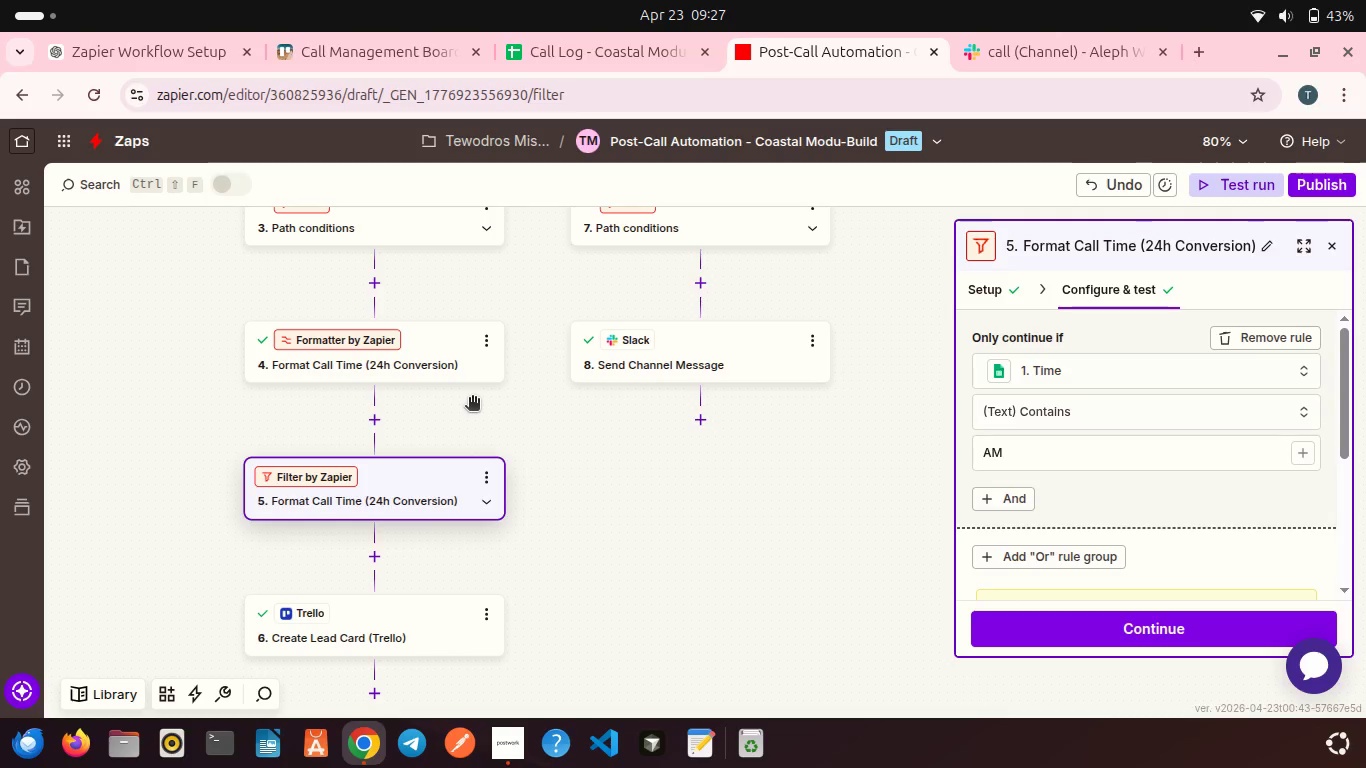 
wait(9.83)
 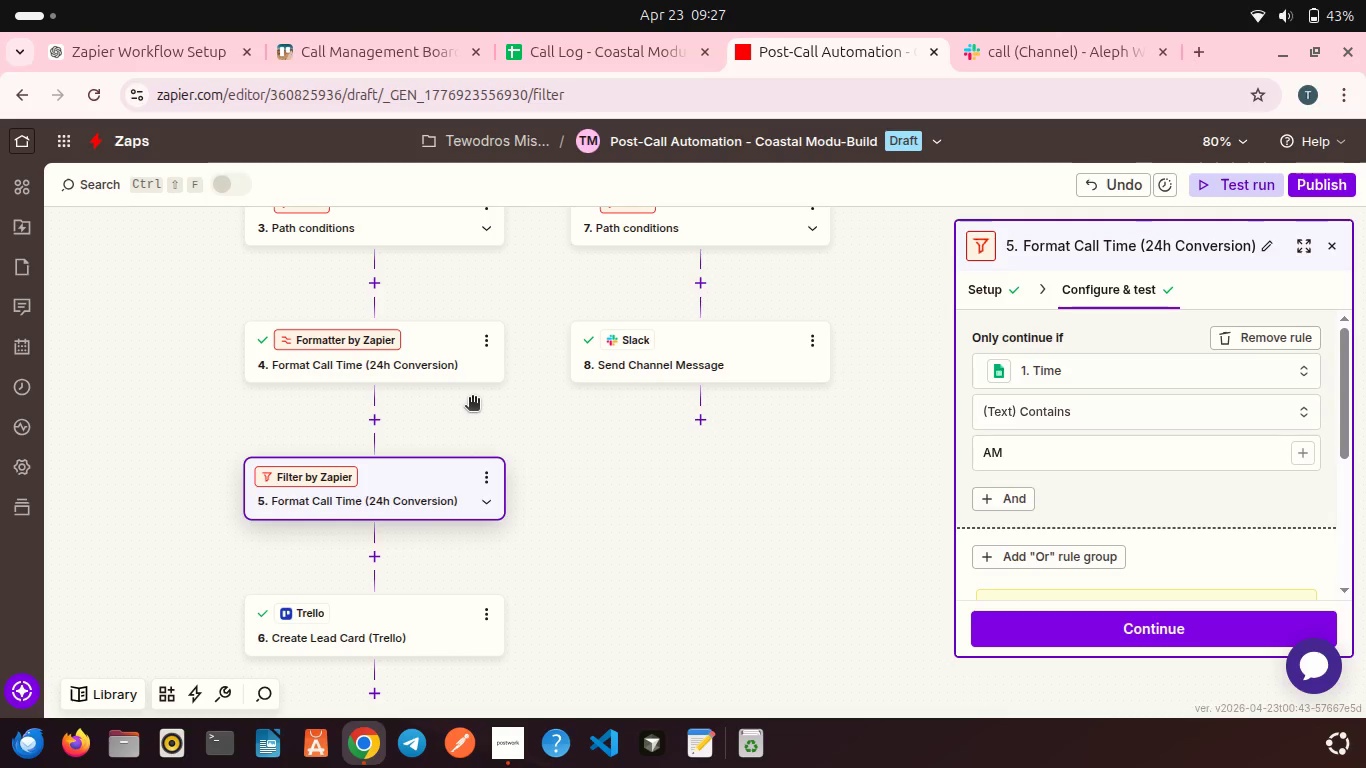 
left_click([488, 478])
 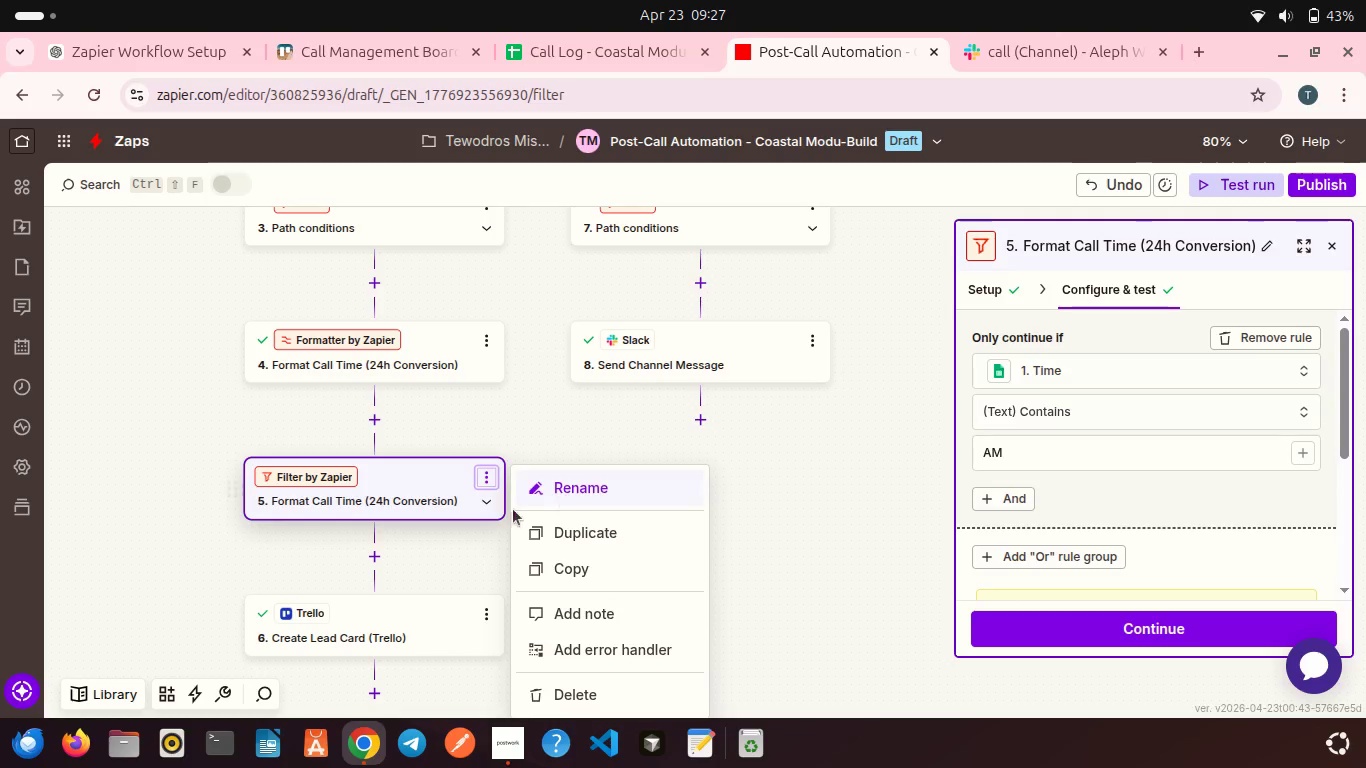 
left_click([454, 481])
 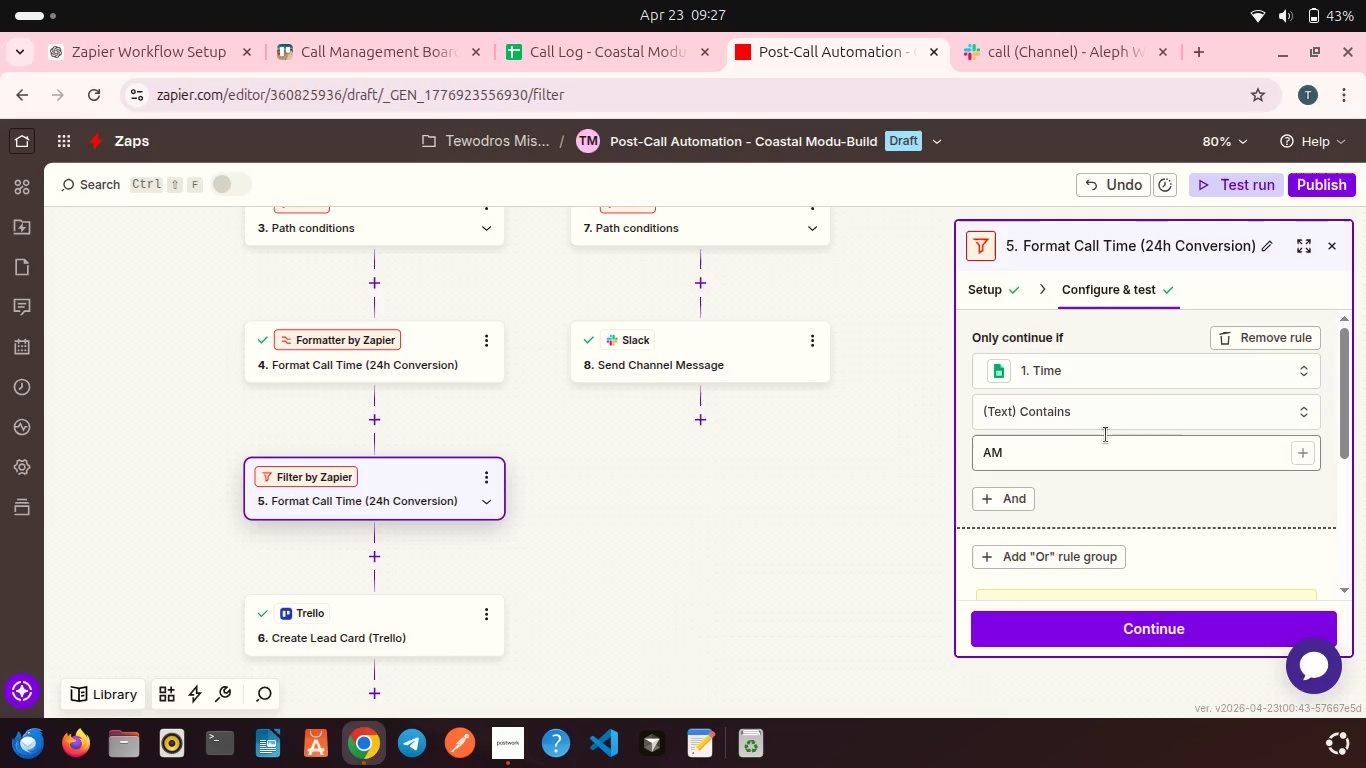 
left_click([1165, 371])
 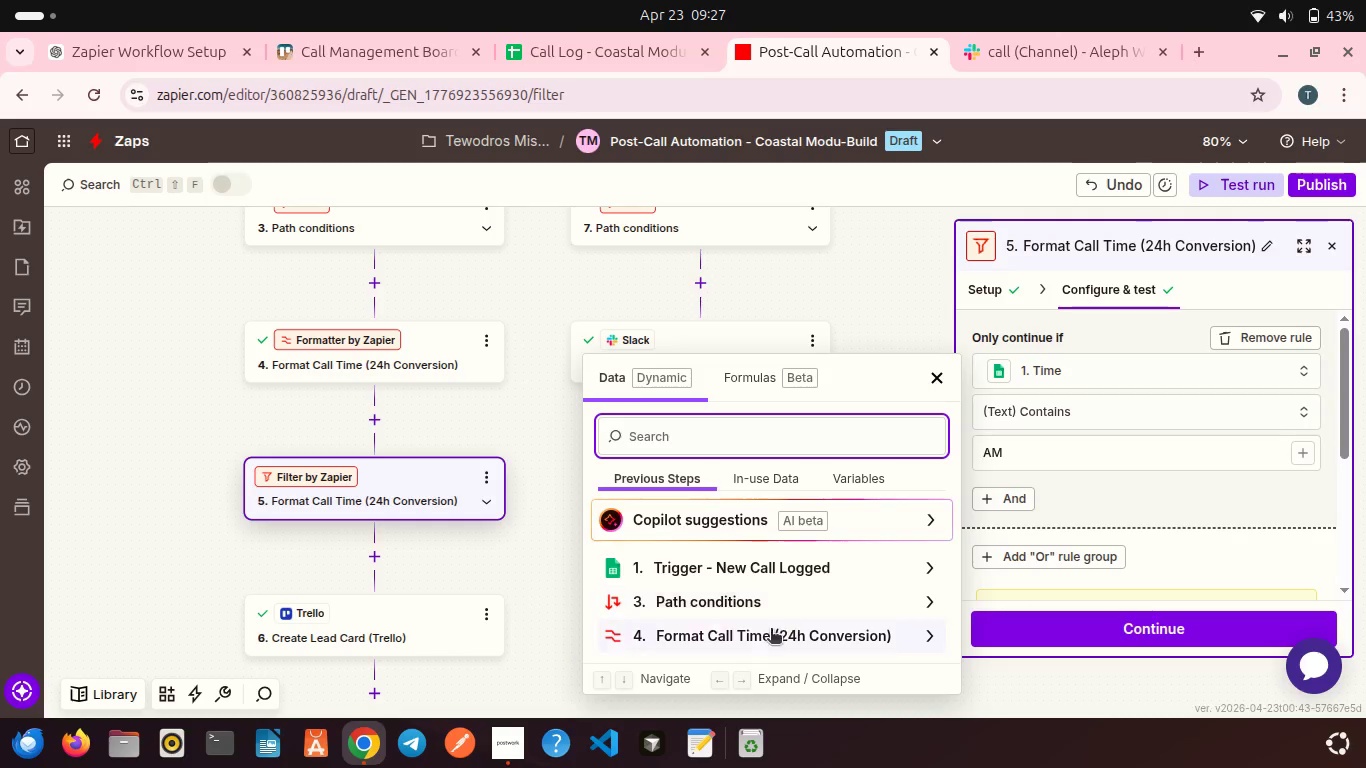 
left_click([763, 635])
 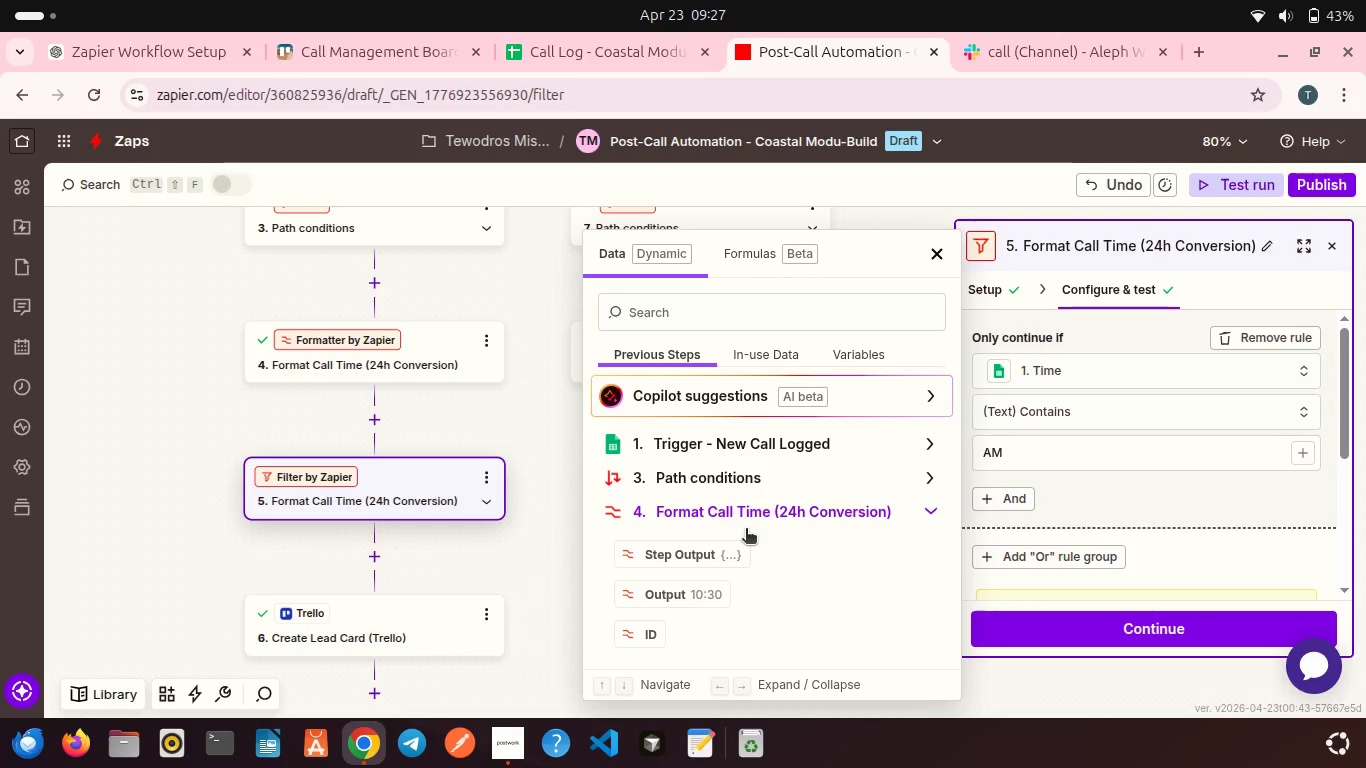 
left_click([688, 589])
 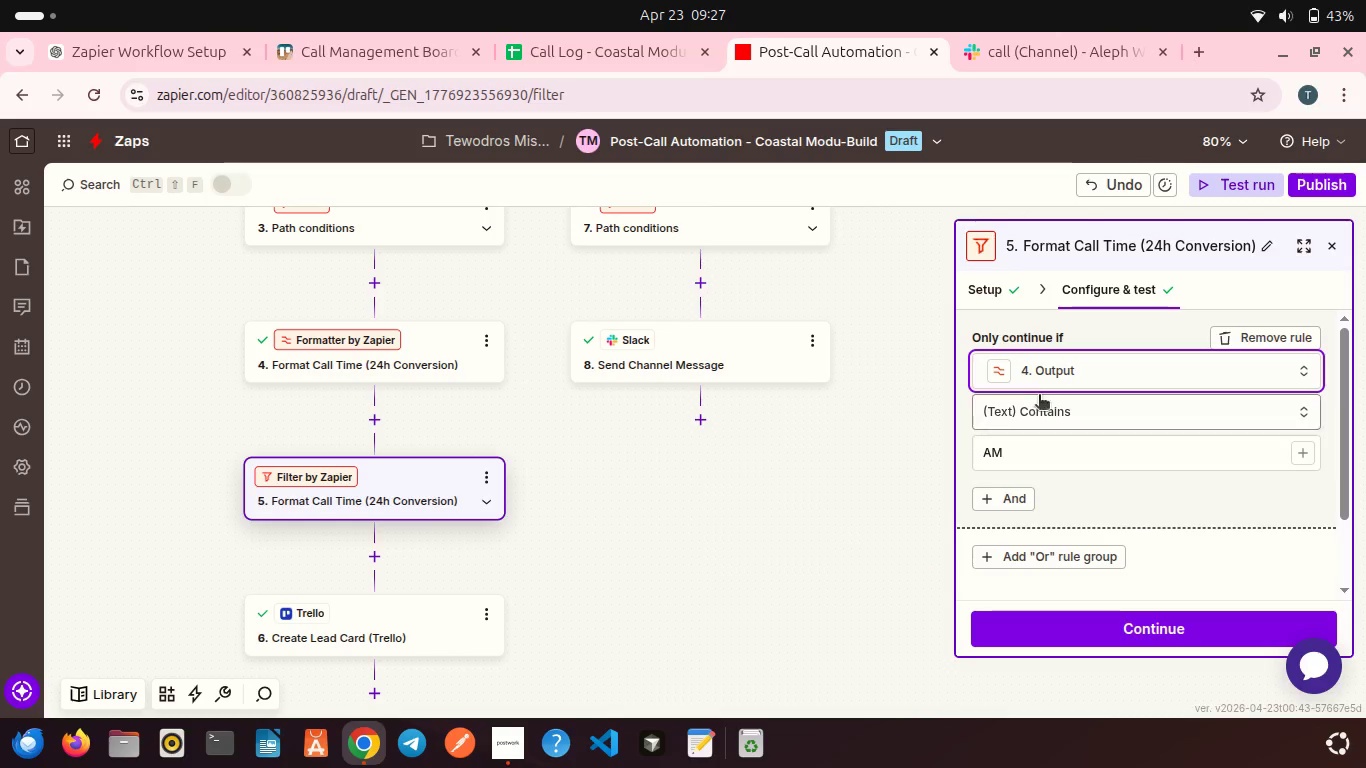 
scroll: coordinate [746, 530], scroll_direction: down, amount: 3.0
 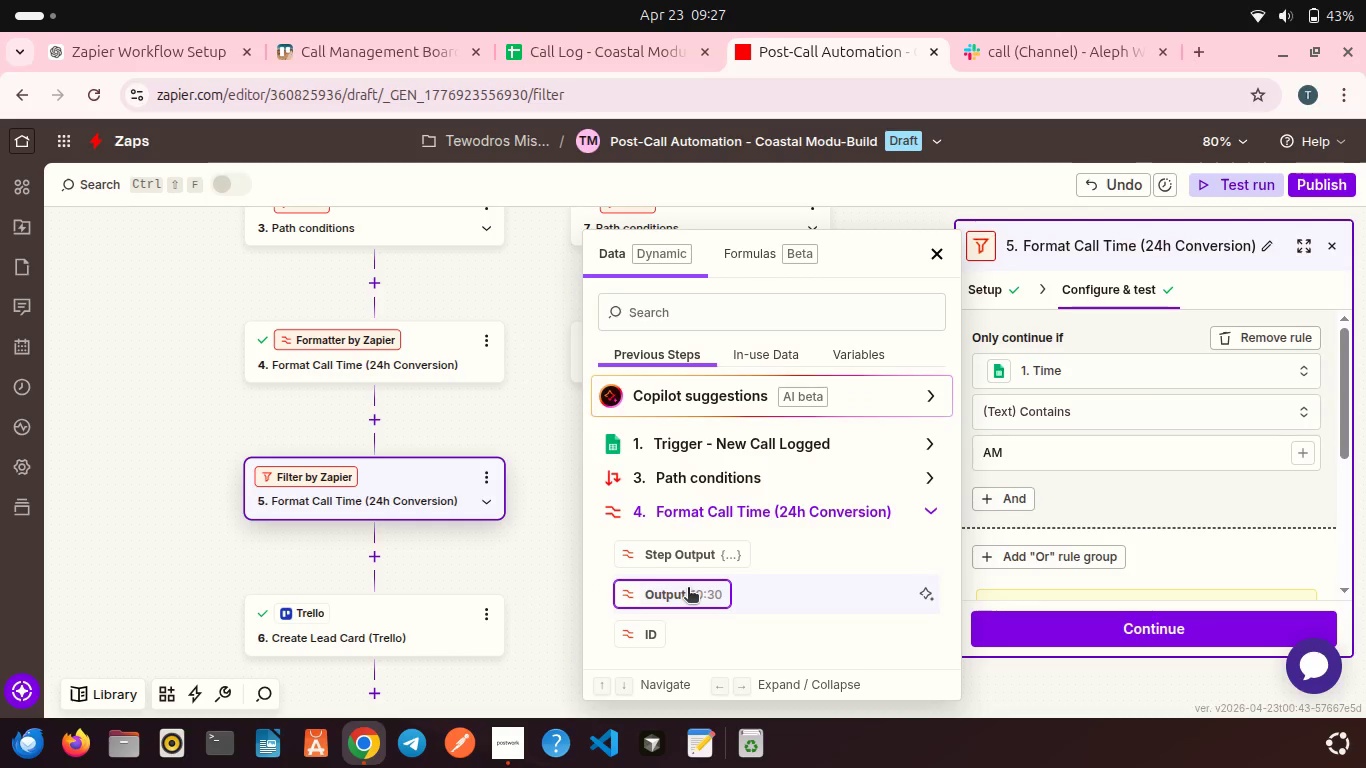 
left_click([1042, 409])
 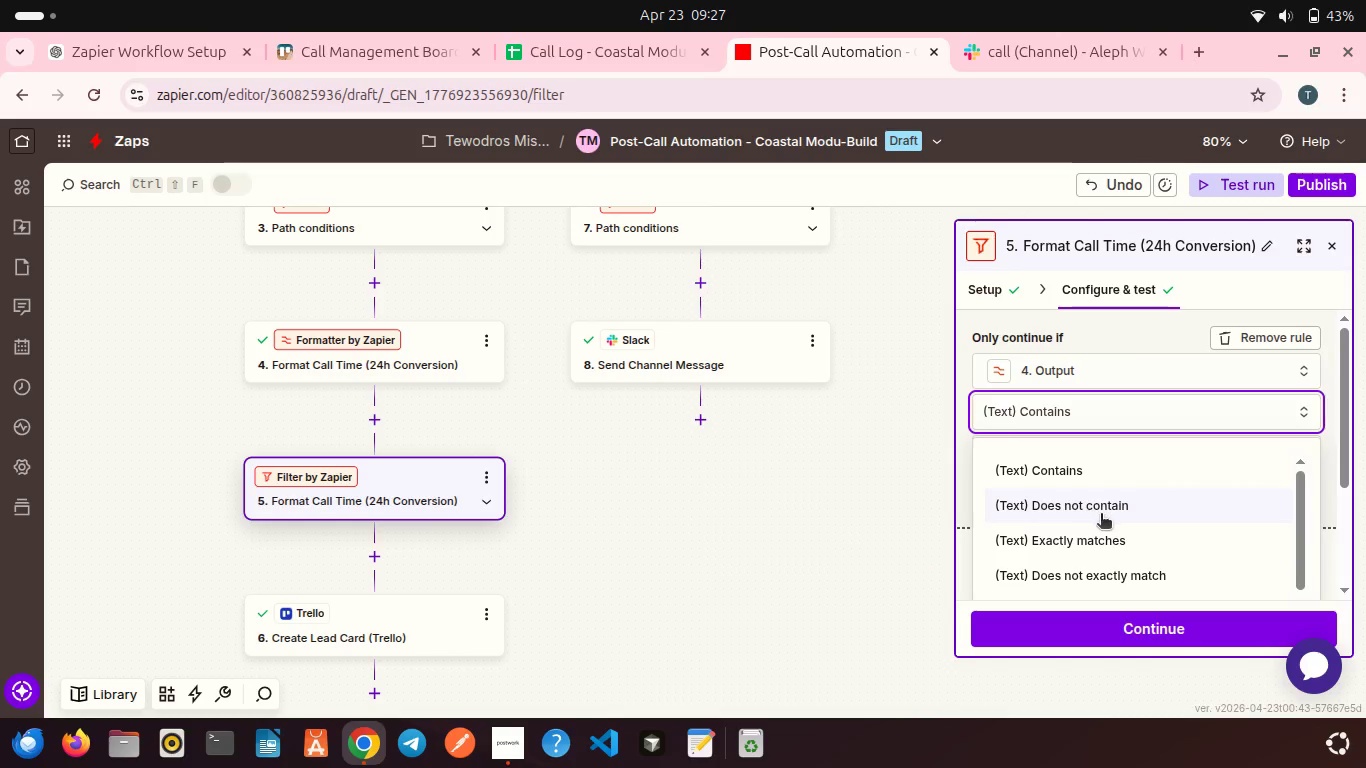 
scroll: coordinate [1082, 484], scroll_direction: down, amount: 3.0
 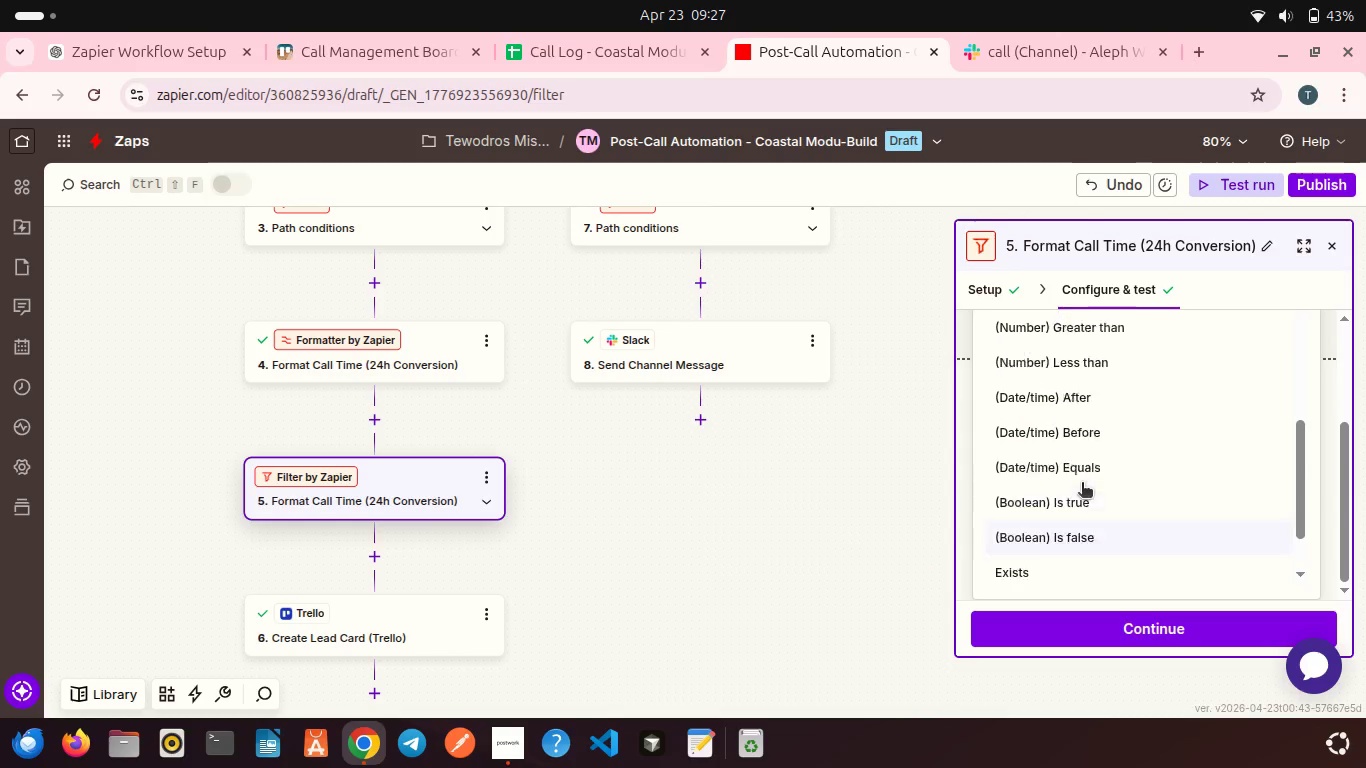 
scroll: coordinate [1082, 484], scroll_direction: up, amount: 2.0
 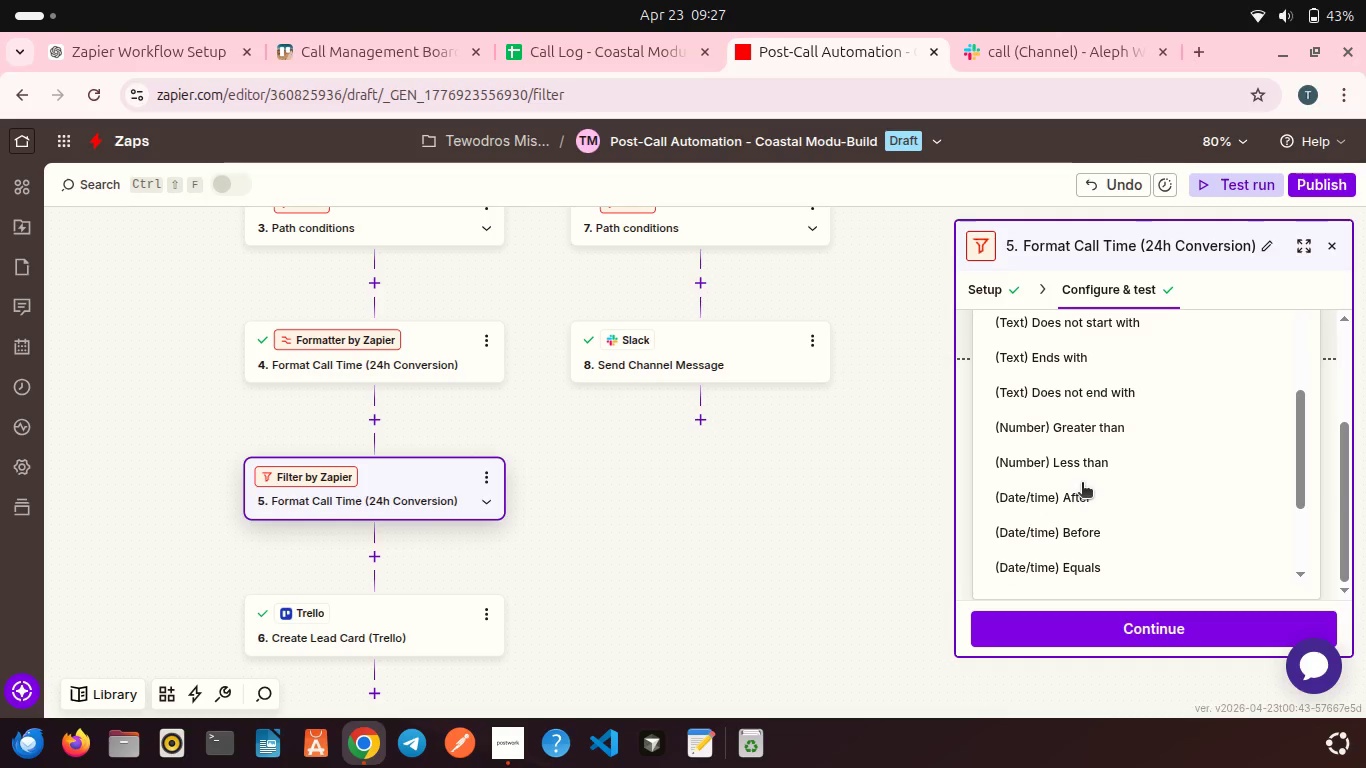 
scroll: coordinate [1082, 484], scroll_direction: down, amount: 1.0
 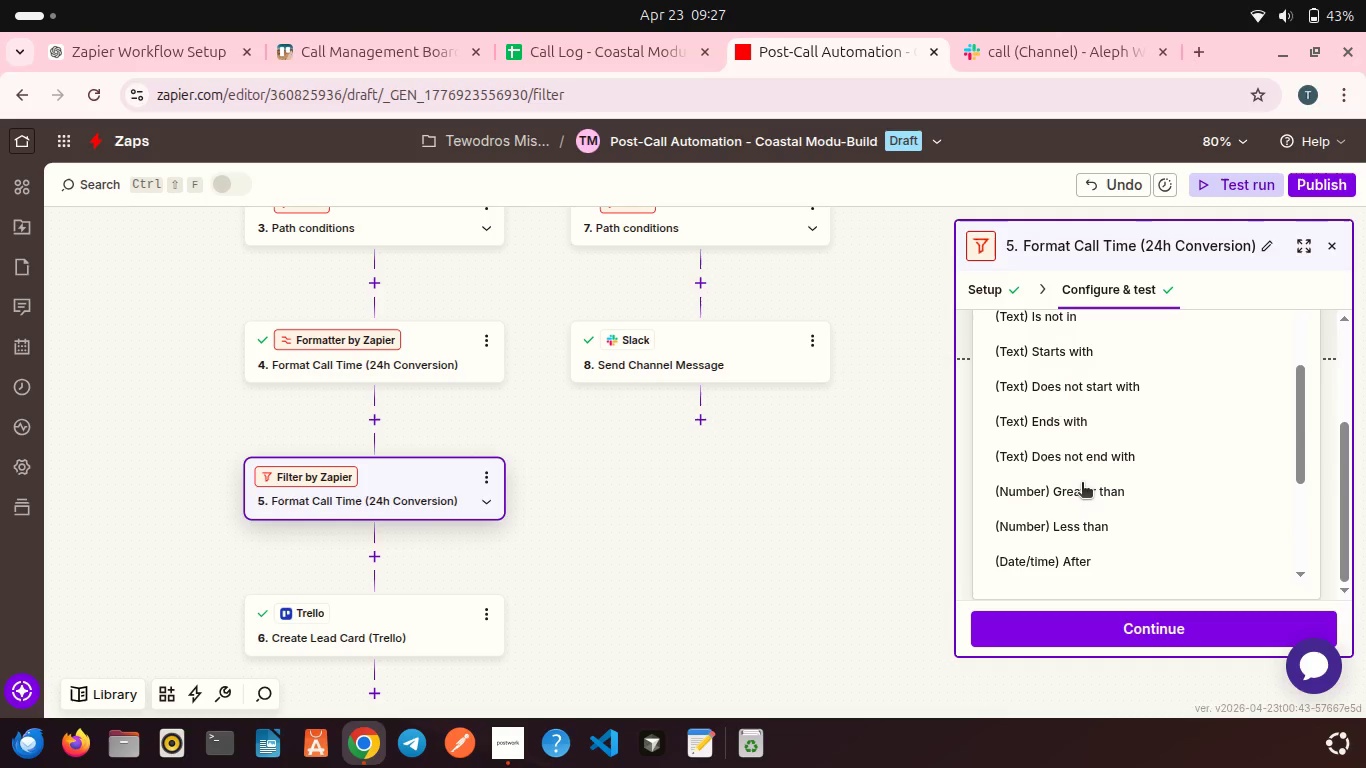 
scroll: coordinate [1082, 484], scroll_direction: up, amount: 1.0
 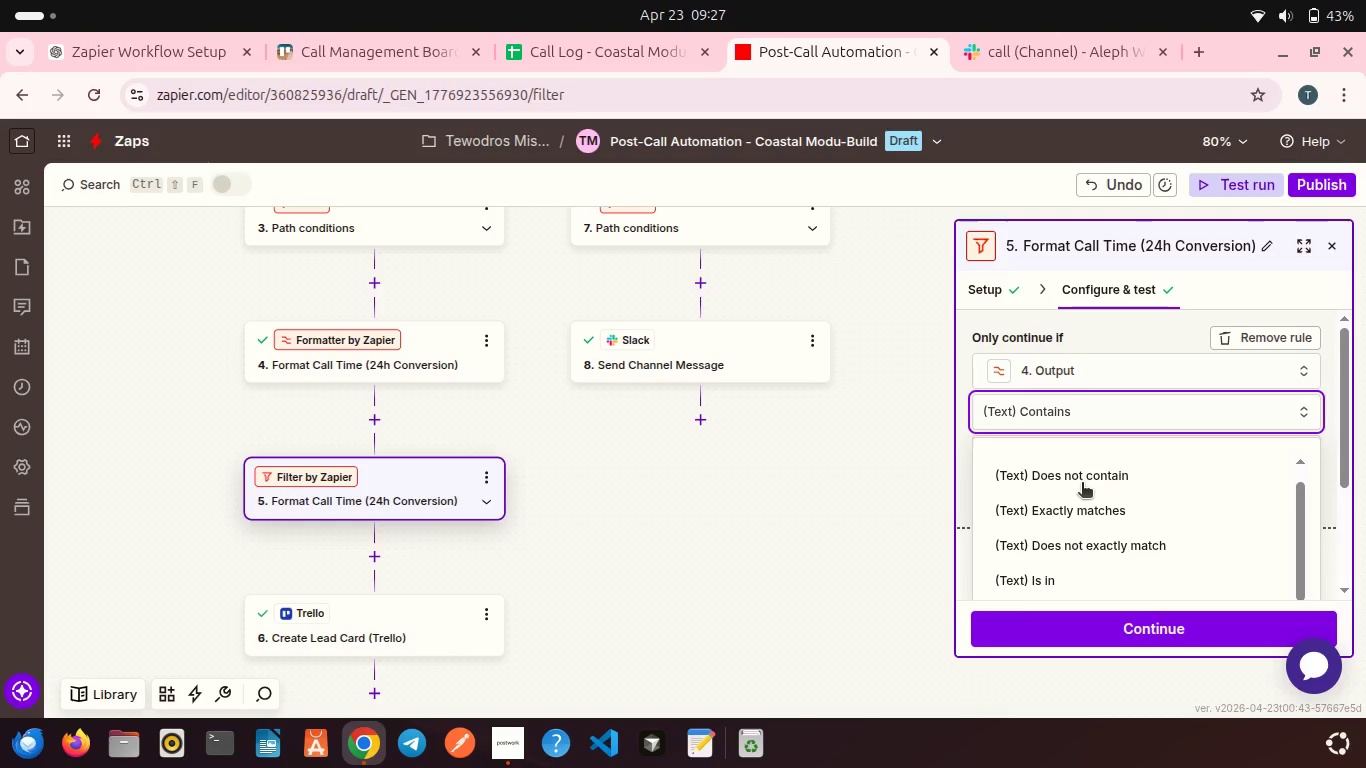 
scroll: coordinate [1082, 484], scroll_direction: down, amount: 2.0
 